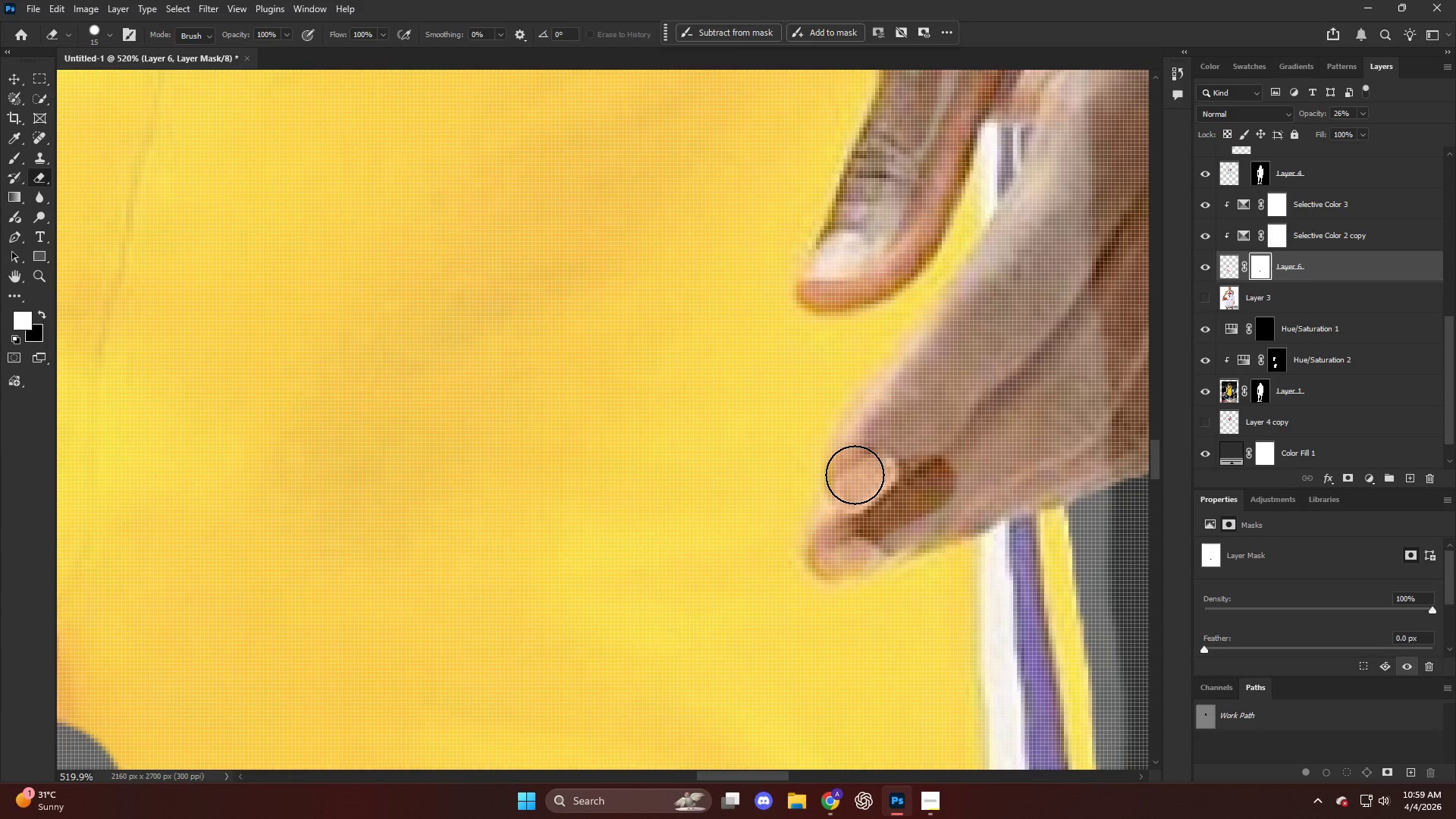 
left_click_drag(start_coordinate=[855, 475], to_coordinate=[877, 430])
 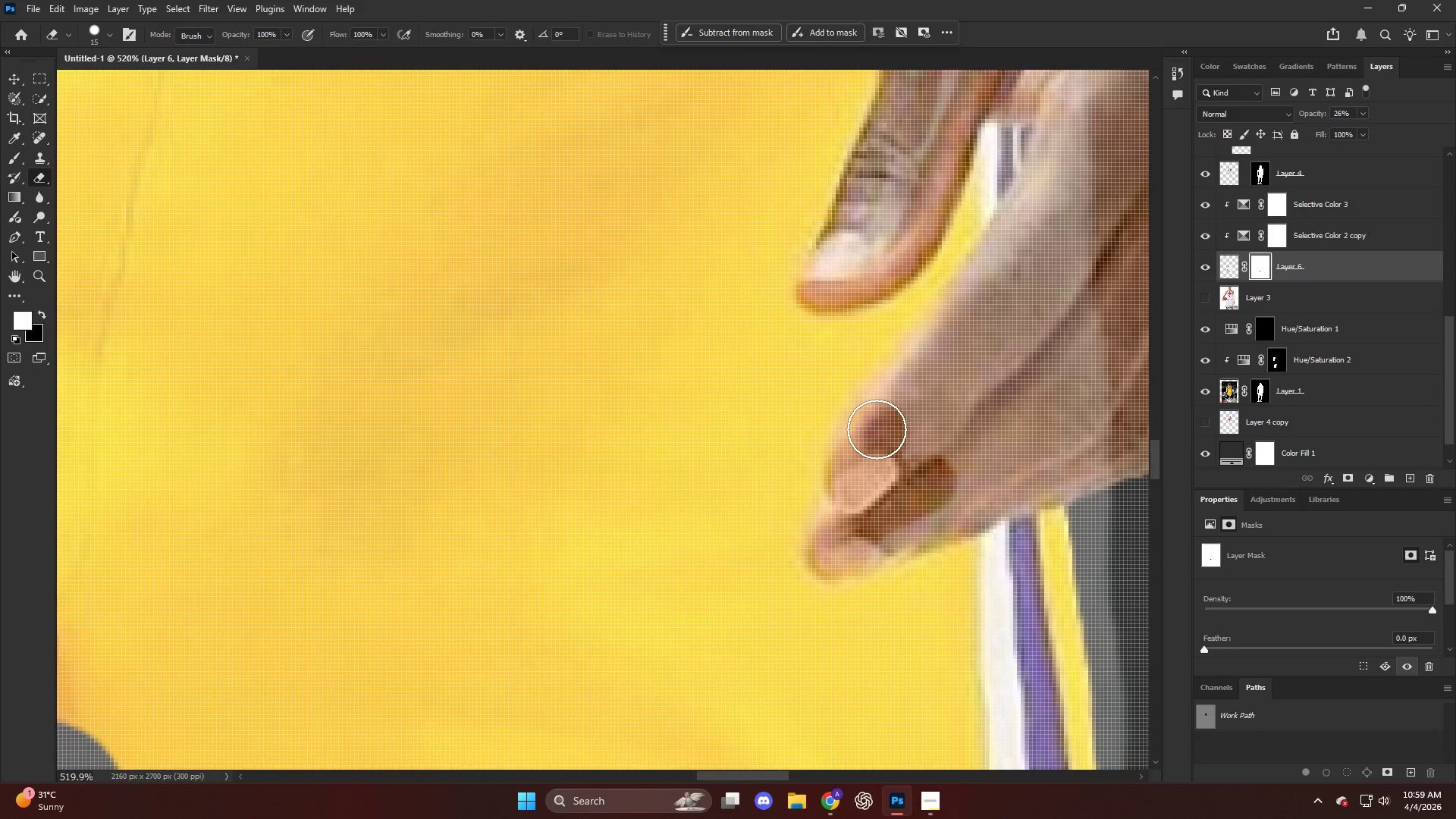 
left_click([877, 429])
 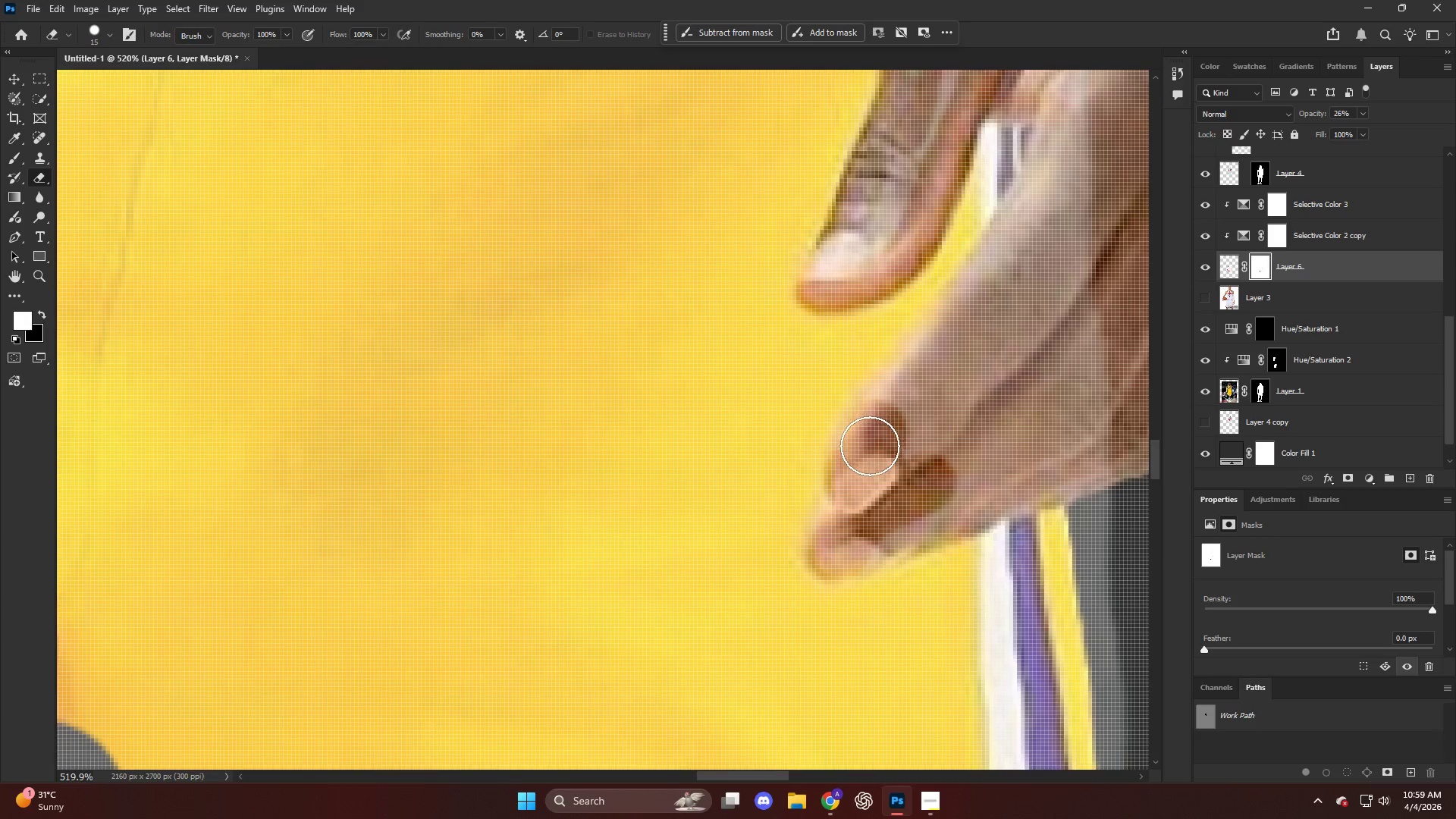 
left_click_drag(start_coordinate=[869, 447], to_coordinate=[858, 463])
 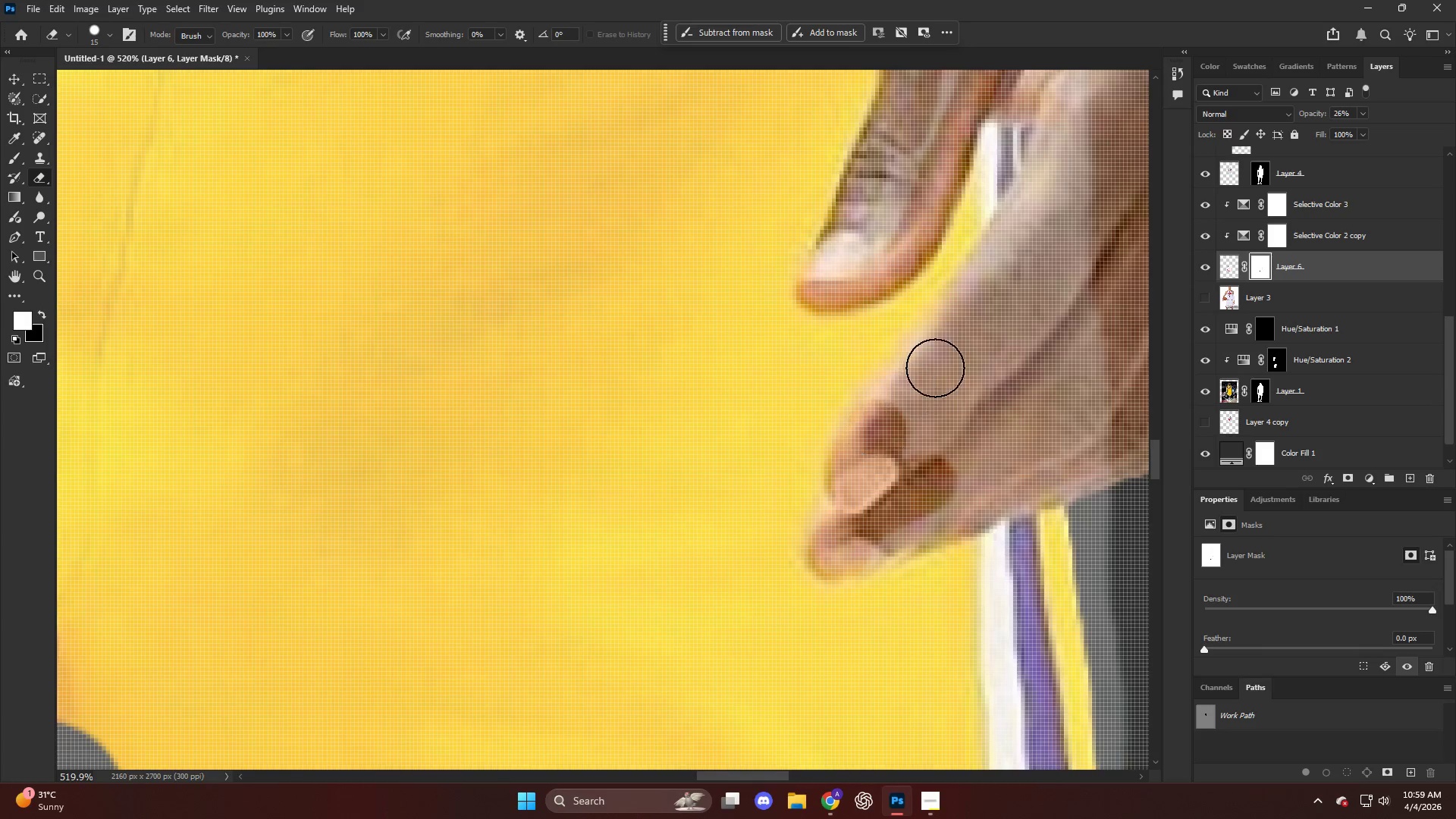 
hold_key(key=ShiftLeft, duration=1.08)
 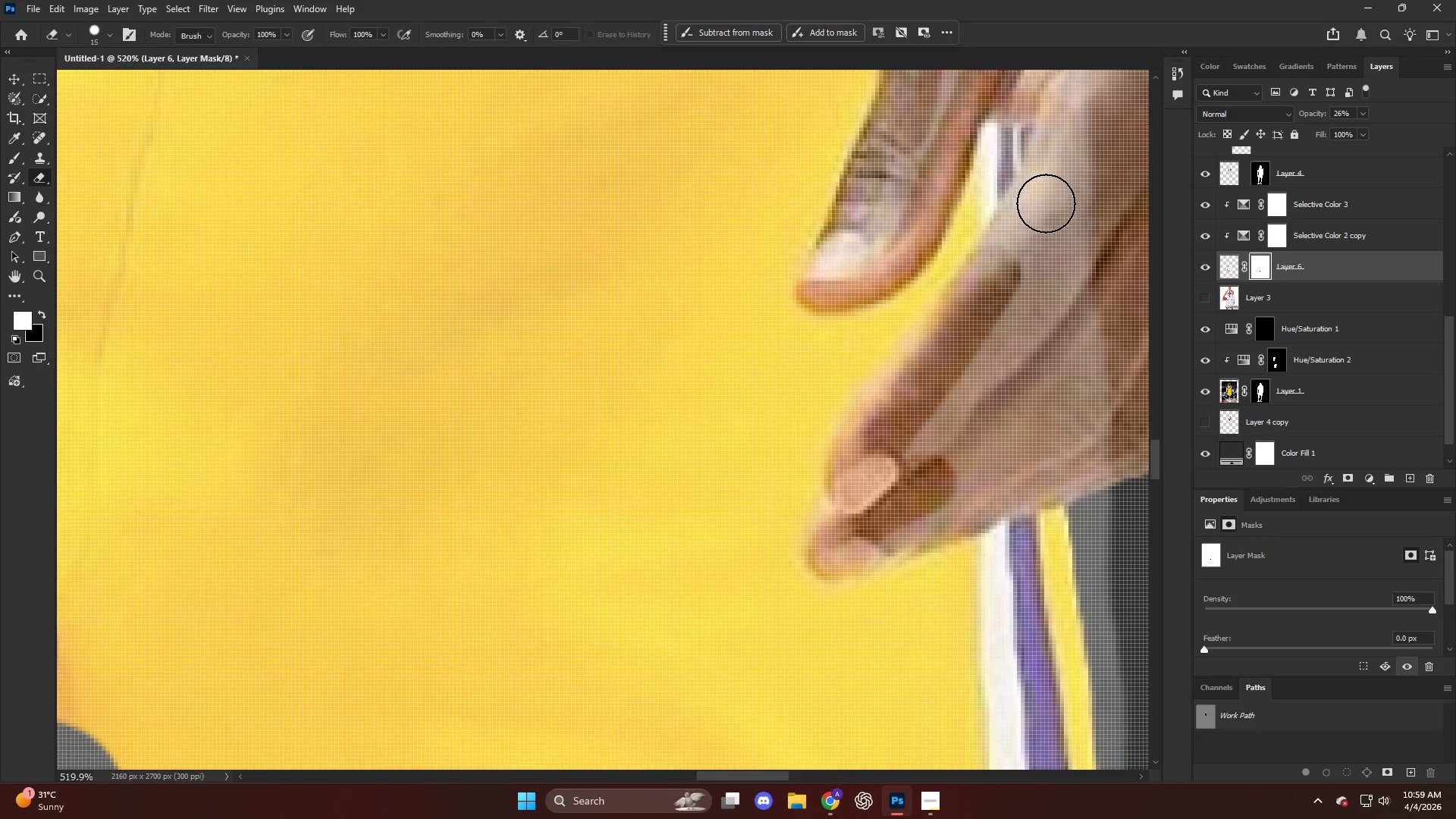 
hold_key(key=ShiftLeft, duration=0.45)
left_click([1055, 181])
 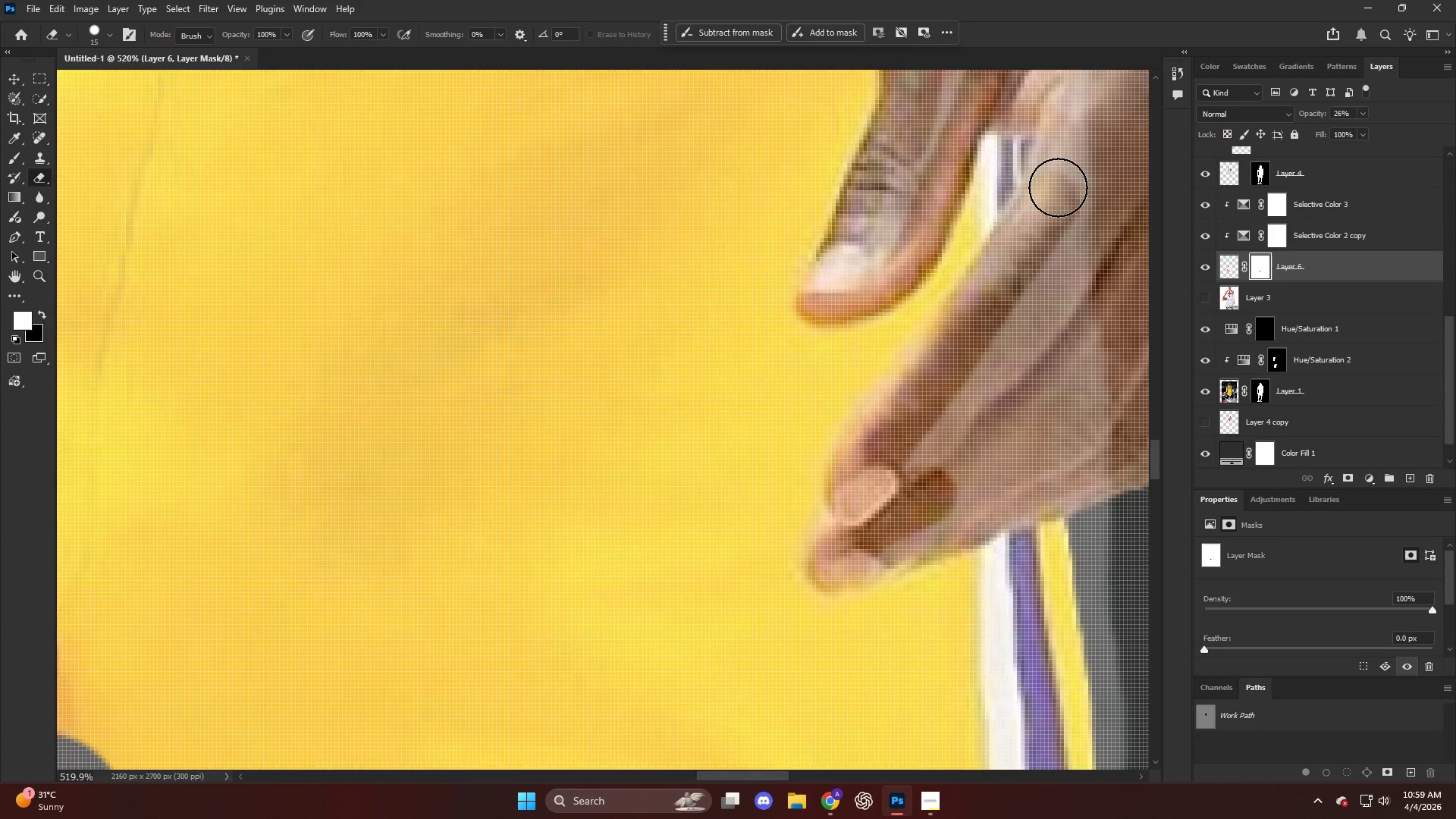 
hold_key(key=ShiftLeft, duration=0.55)
 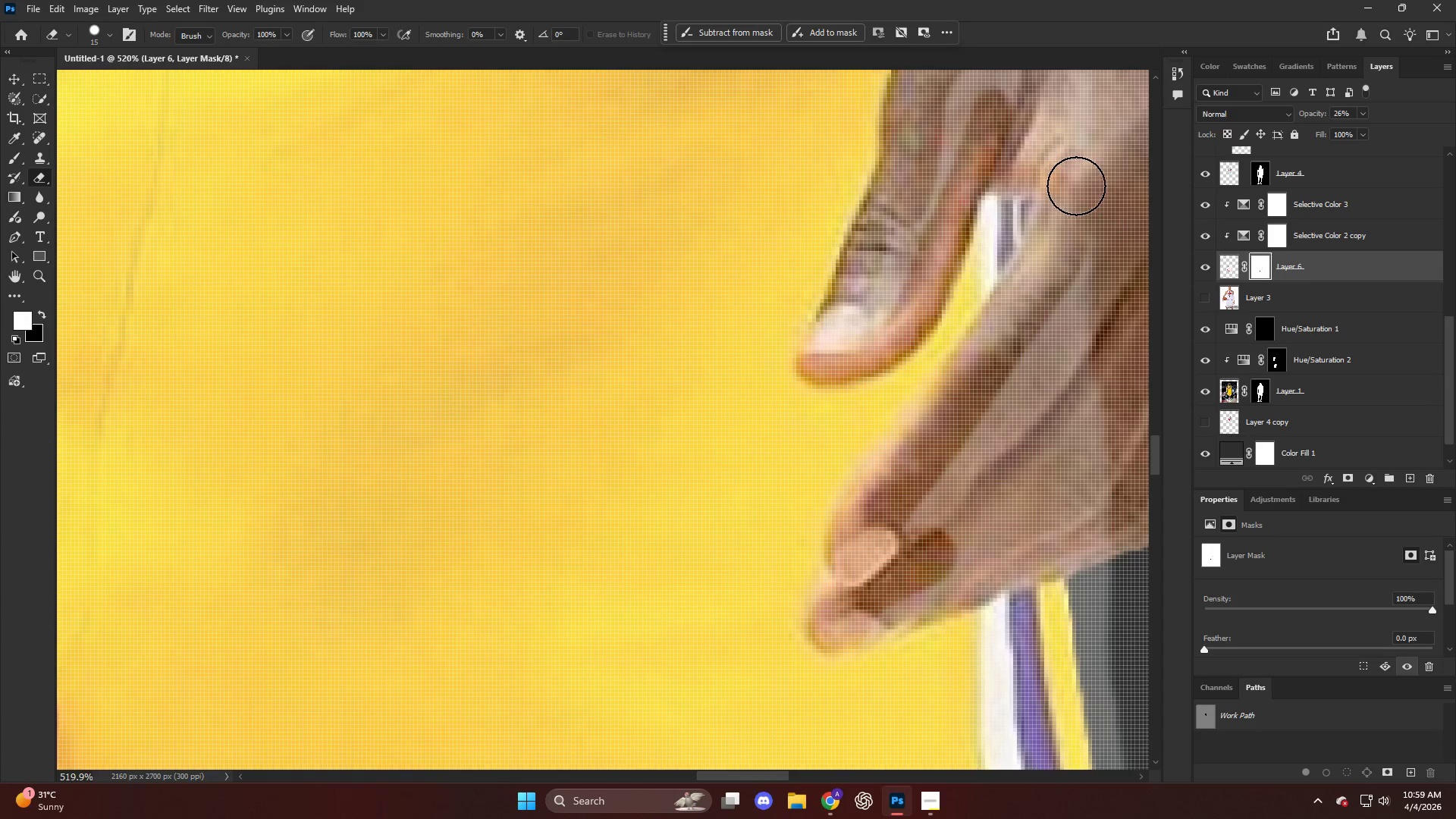 
scroll: coordinate [1062, 188], scroll_direction: up, amount: 6.0
 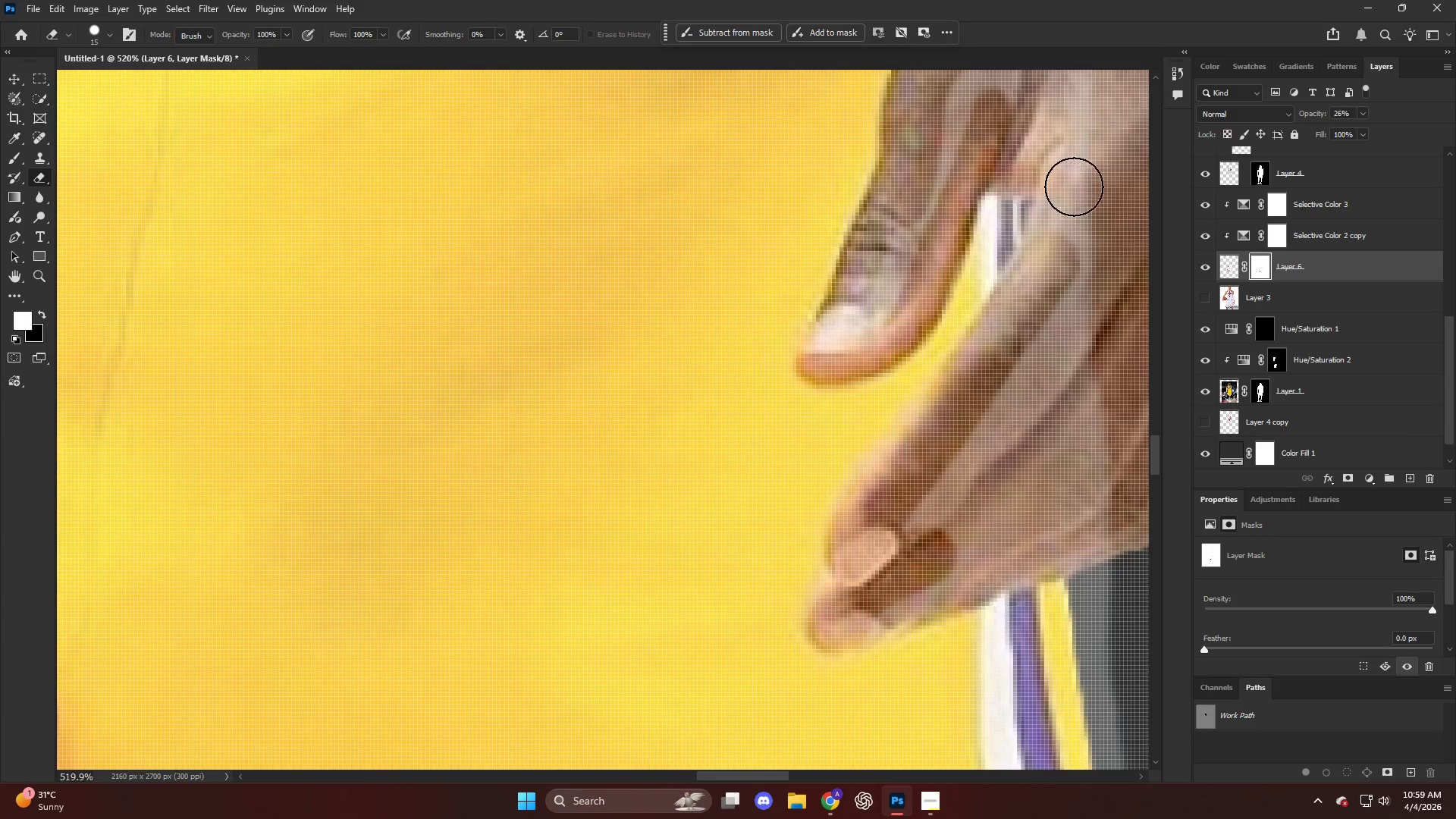 
key(Alt+AltLeft)
 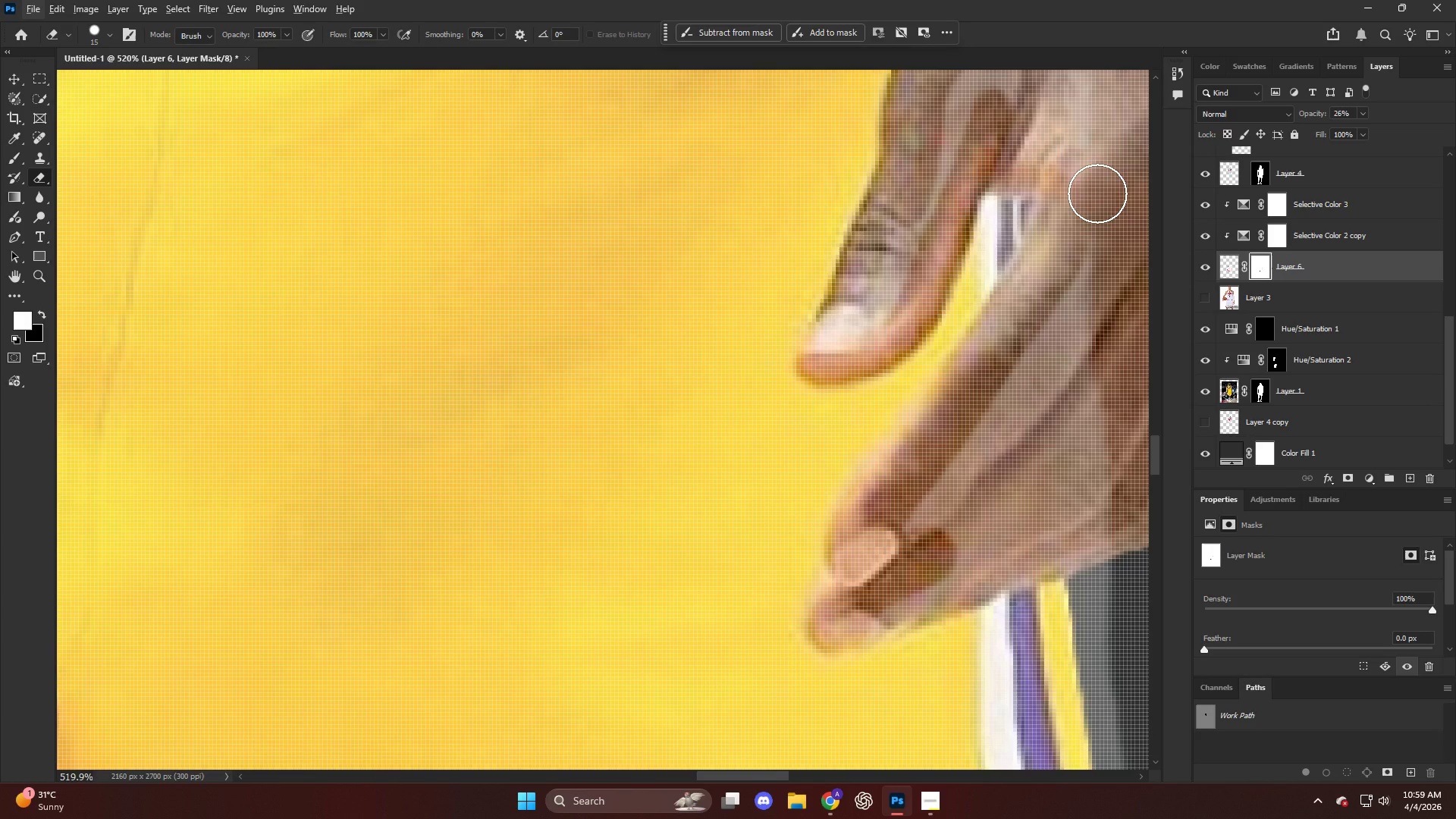 
wait(6.7)
 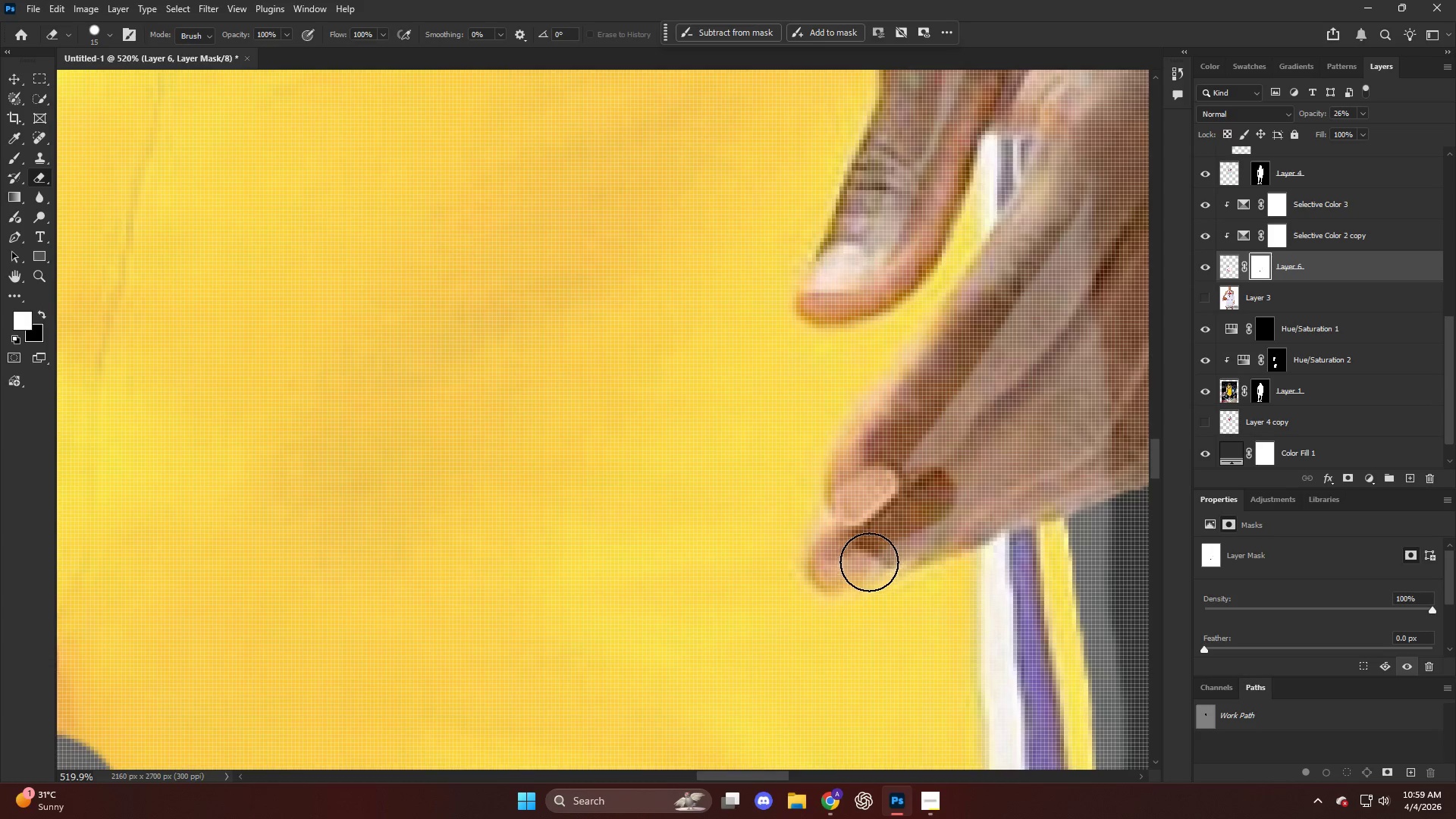 
left_click_drag(start_coordinate=[874, 559], to_coordinate=[1134, 403])
 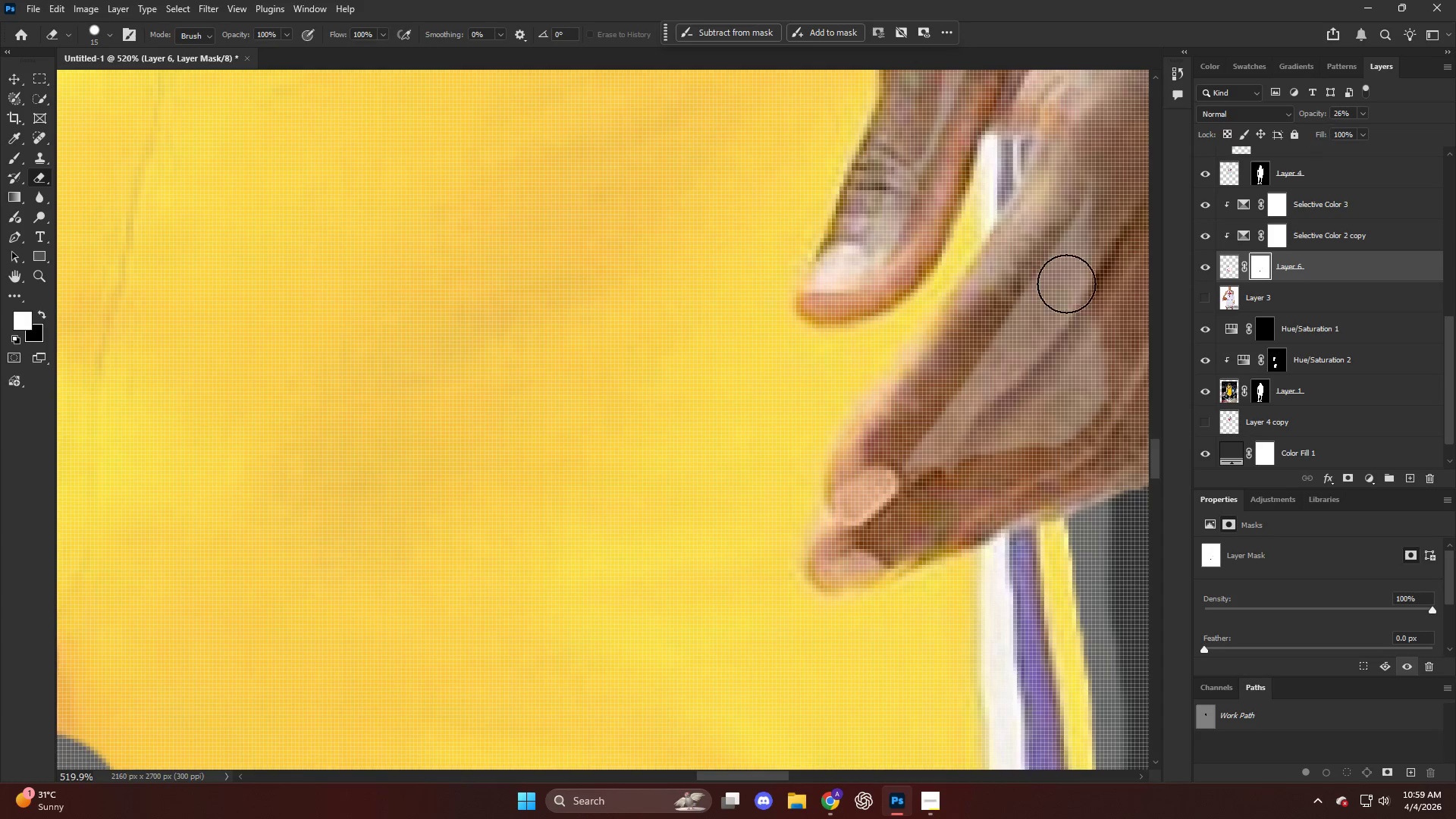 
scroll: coordinate [865, 560], scroll_direction: down, amount: 5.0
 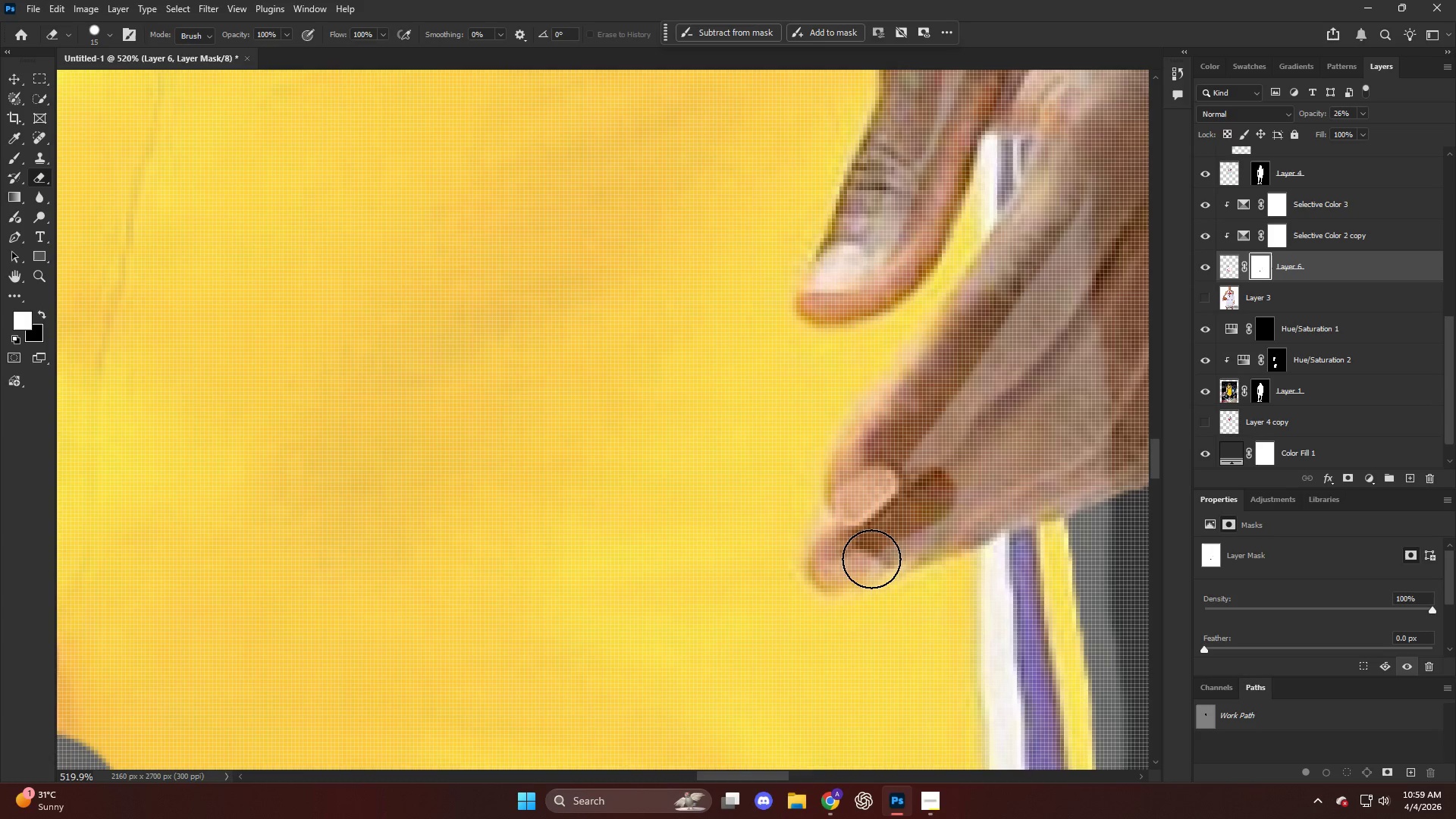 
key(Alt+AltLeft)
 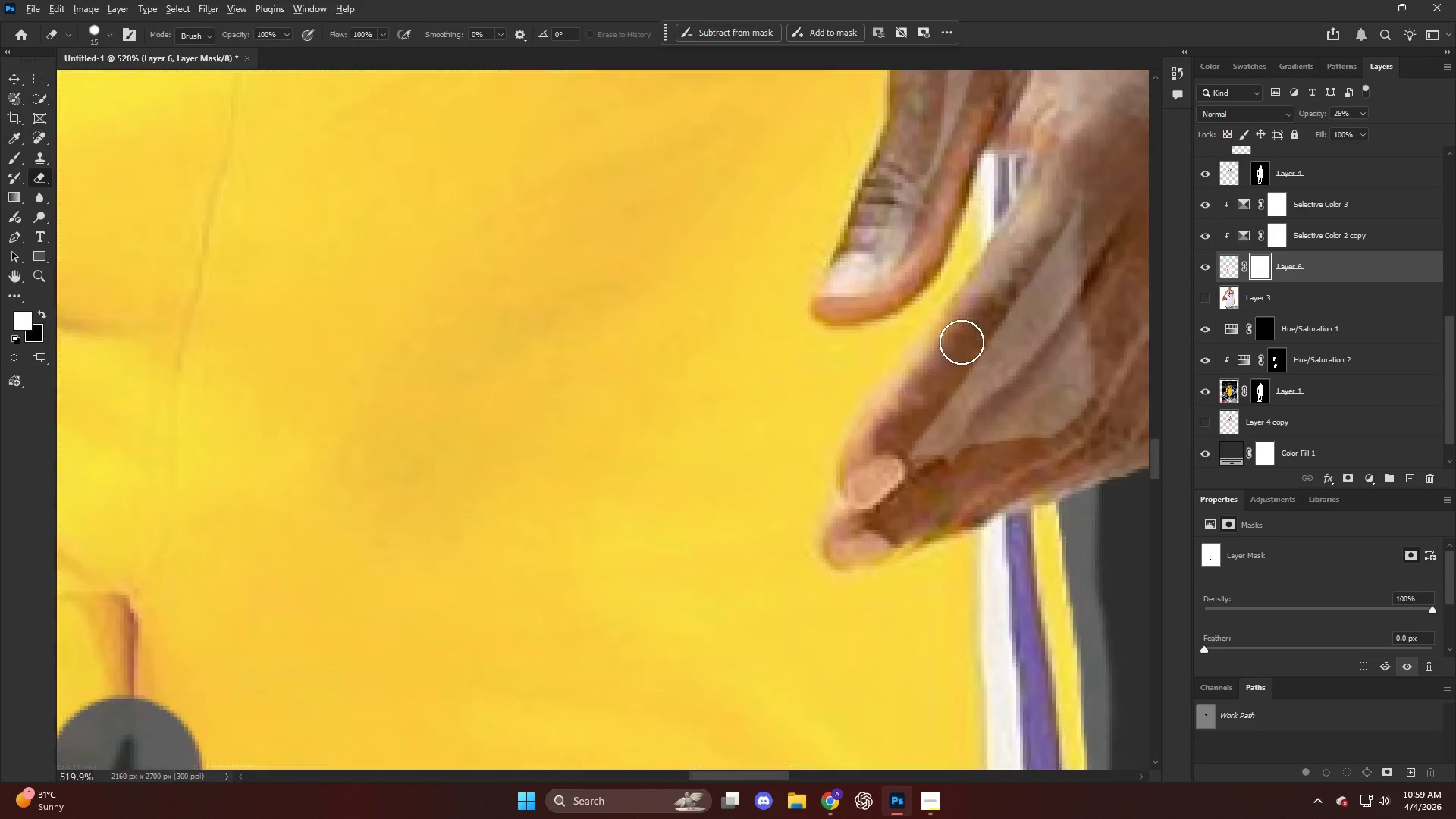 
scroll: coordinate [960, 343], scroll_direction: down, amount: 5.0
 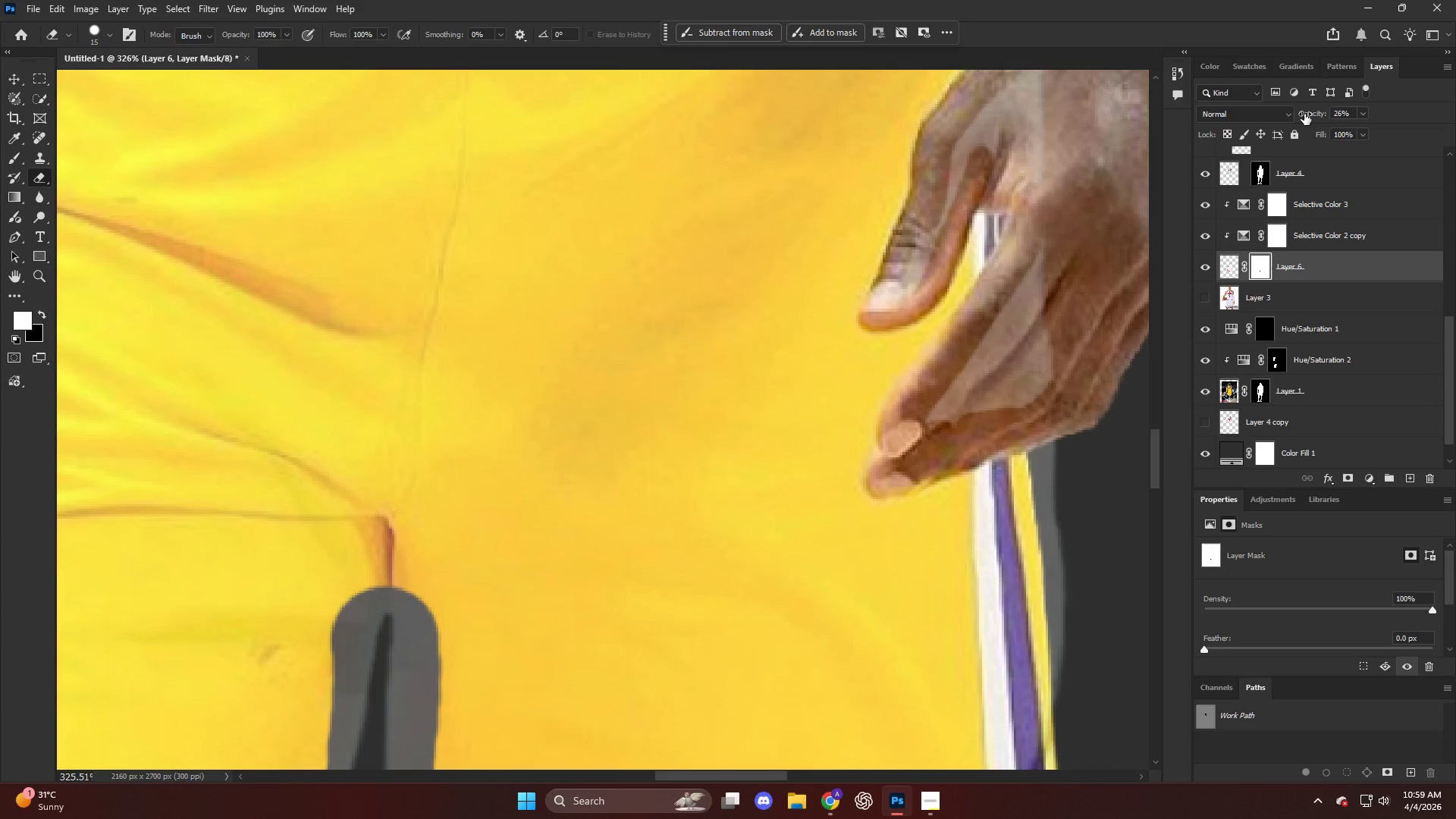 
left_click_drag(start_coordinate=[1305, 114], to_coordinate=[1414, 128])
 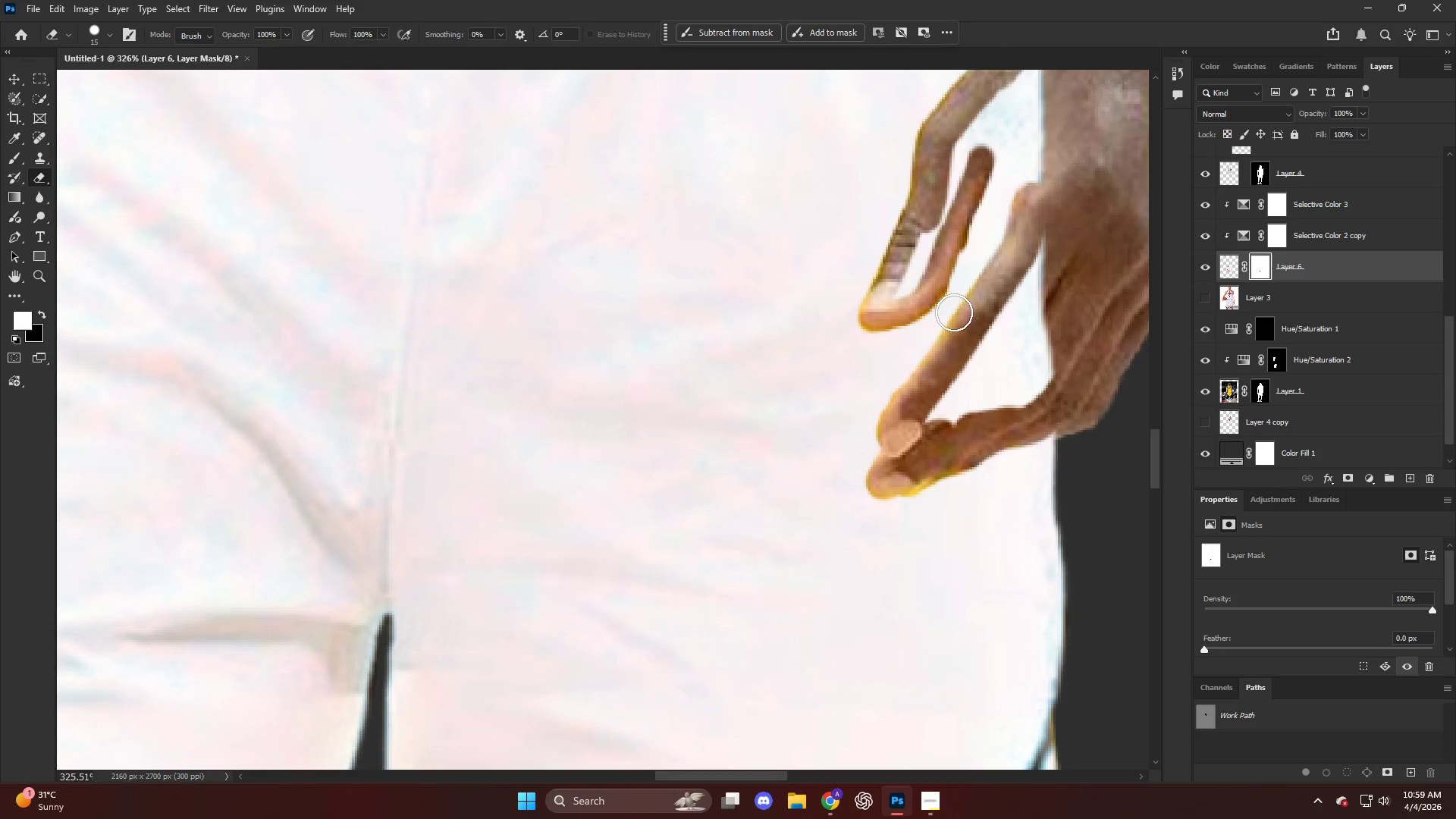 
hold_key(key=ControlLeft, duration=0.38)
scroll: coordinate [921, 343], scroll_direction: none, amount: 0.0
 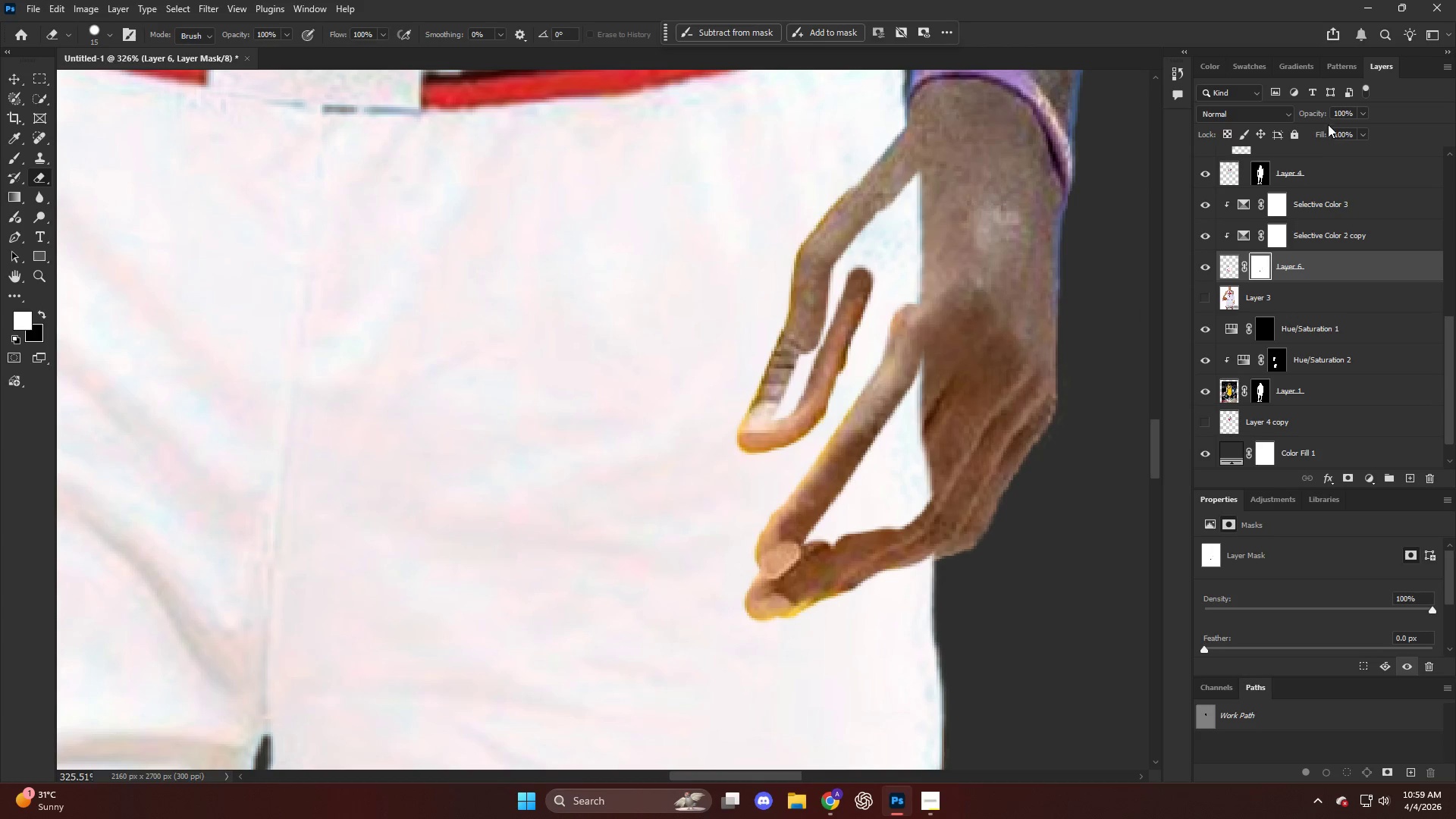 
left_click_drag(start_coordinate=[1320, 109], to_coordinate=[1294, 108])
 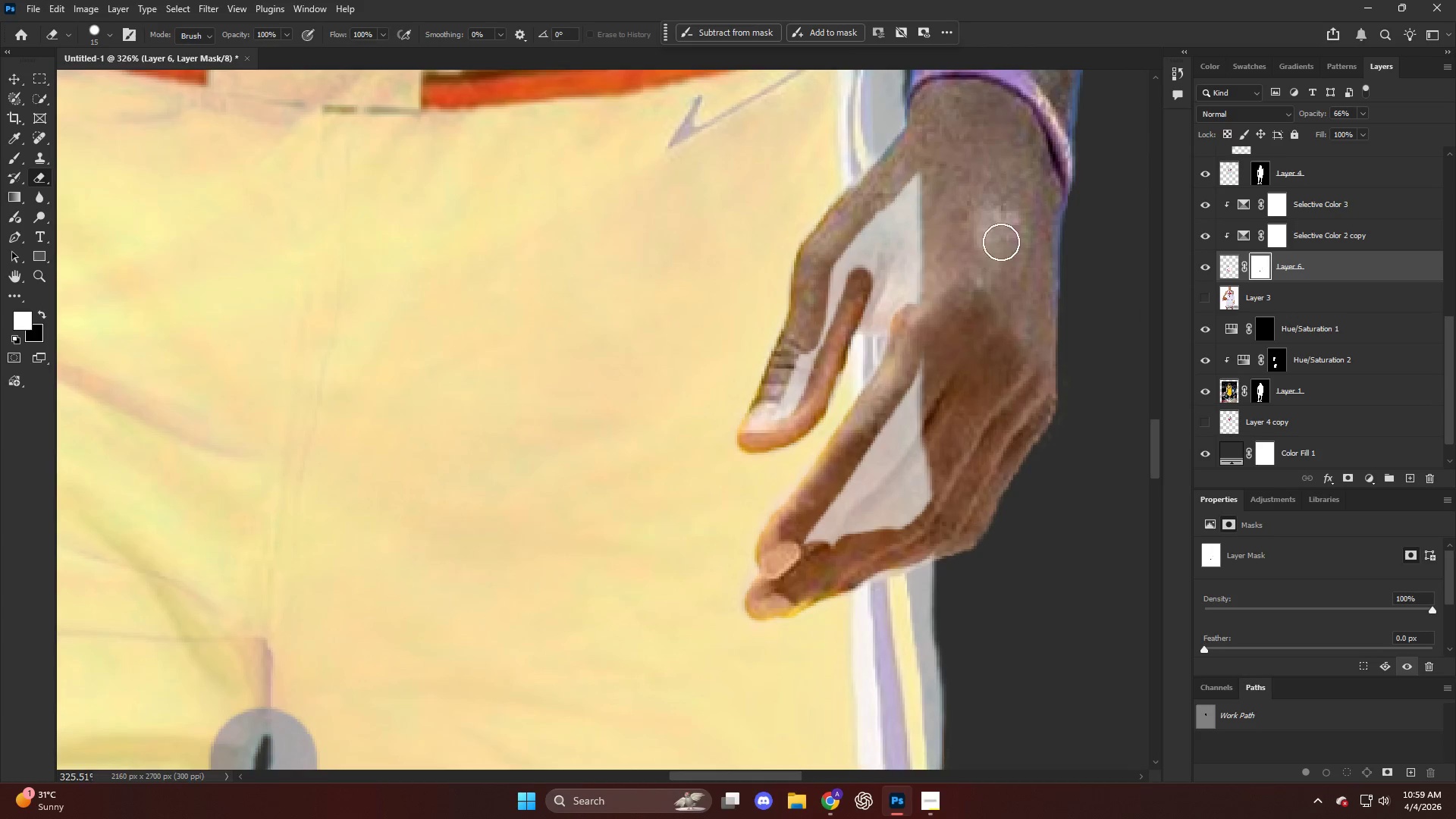 
hold_key(key=AltLeft, duration=0.62)
 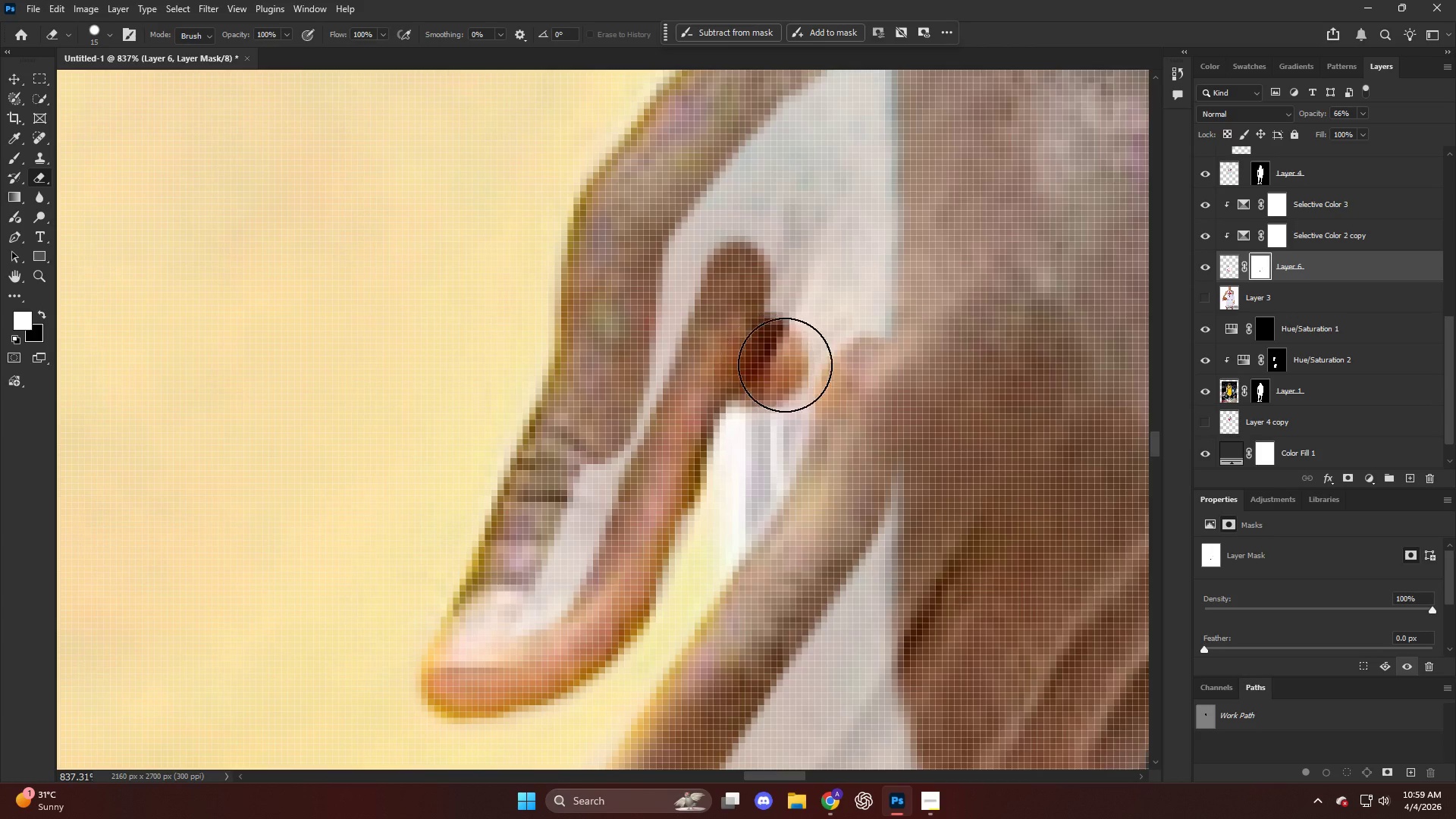 
left_click_drag(start_coordinate=[760, 361], to_coordinate=[808, 355])
 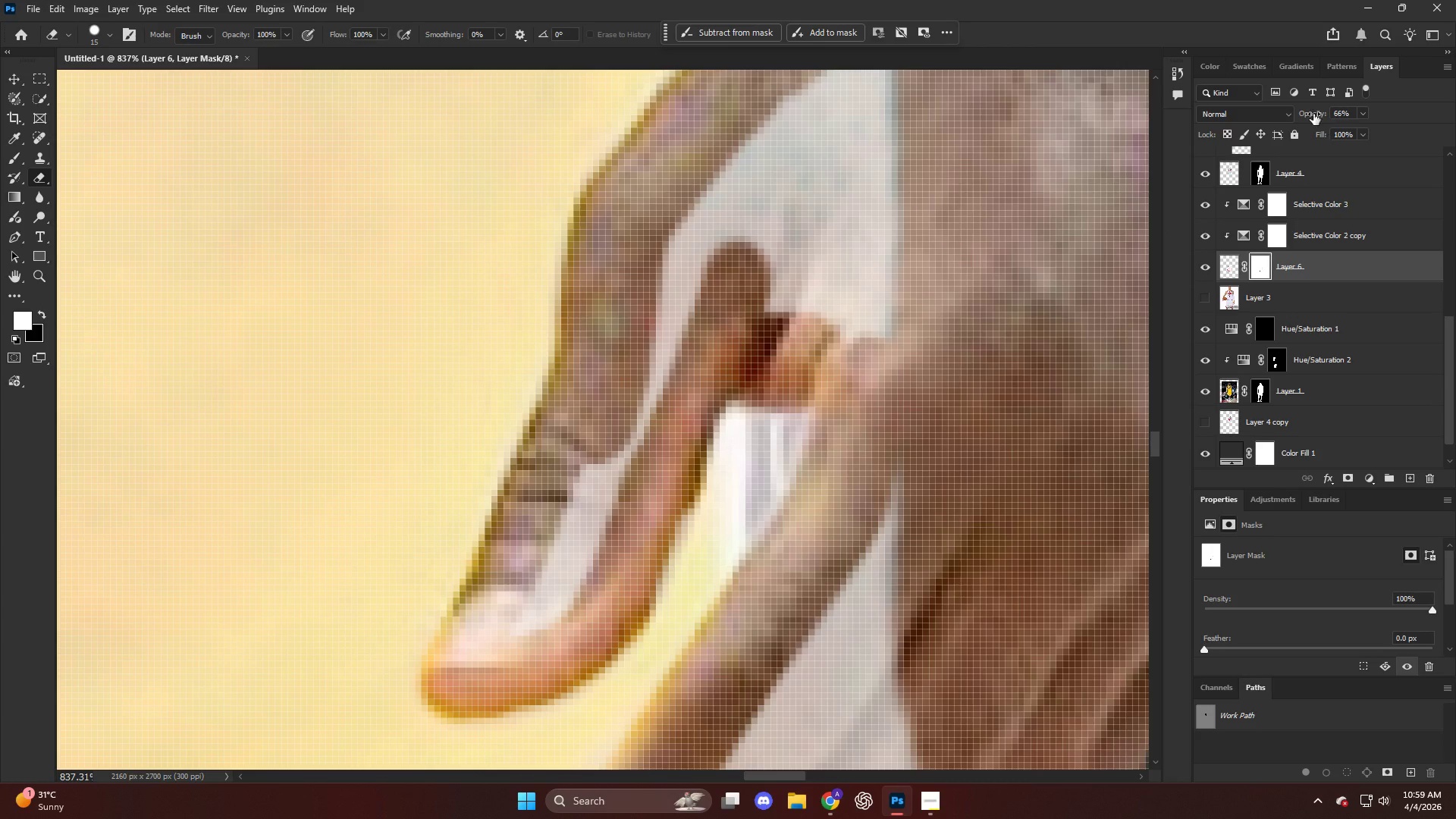 
scroll: coordinate [808, 378], scroll_direction: up, amount: 11.0
 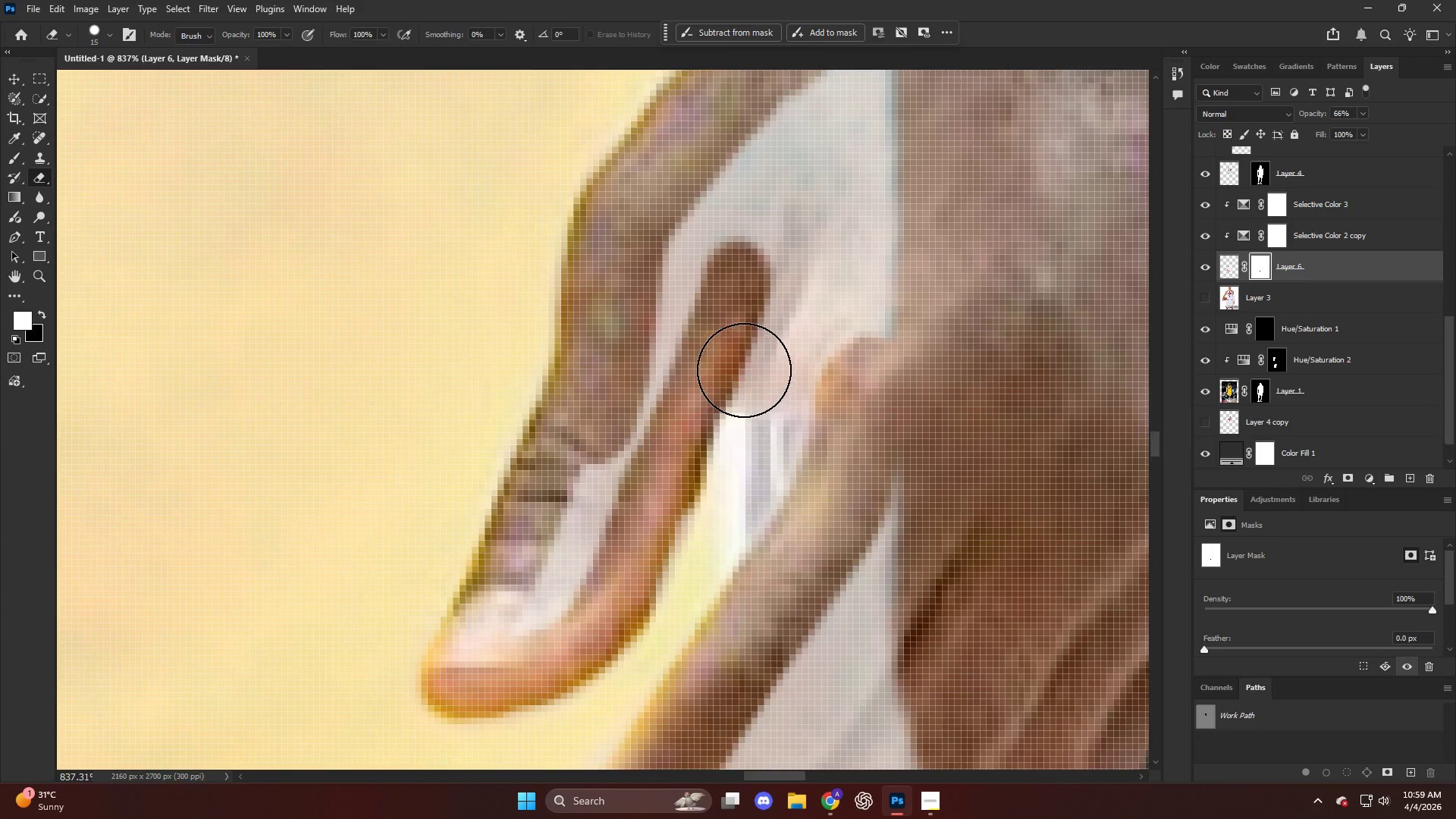 
left_click_drag(start_coordinate=[1318, 113], to_coordinate=[1454, 138])
 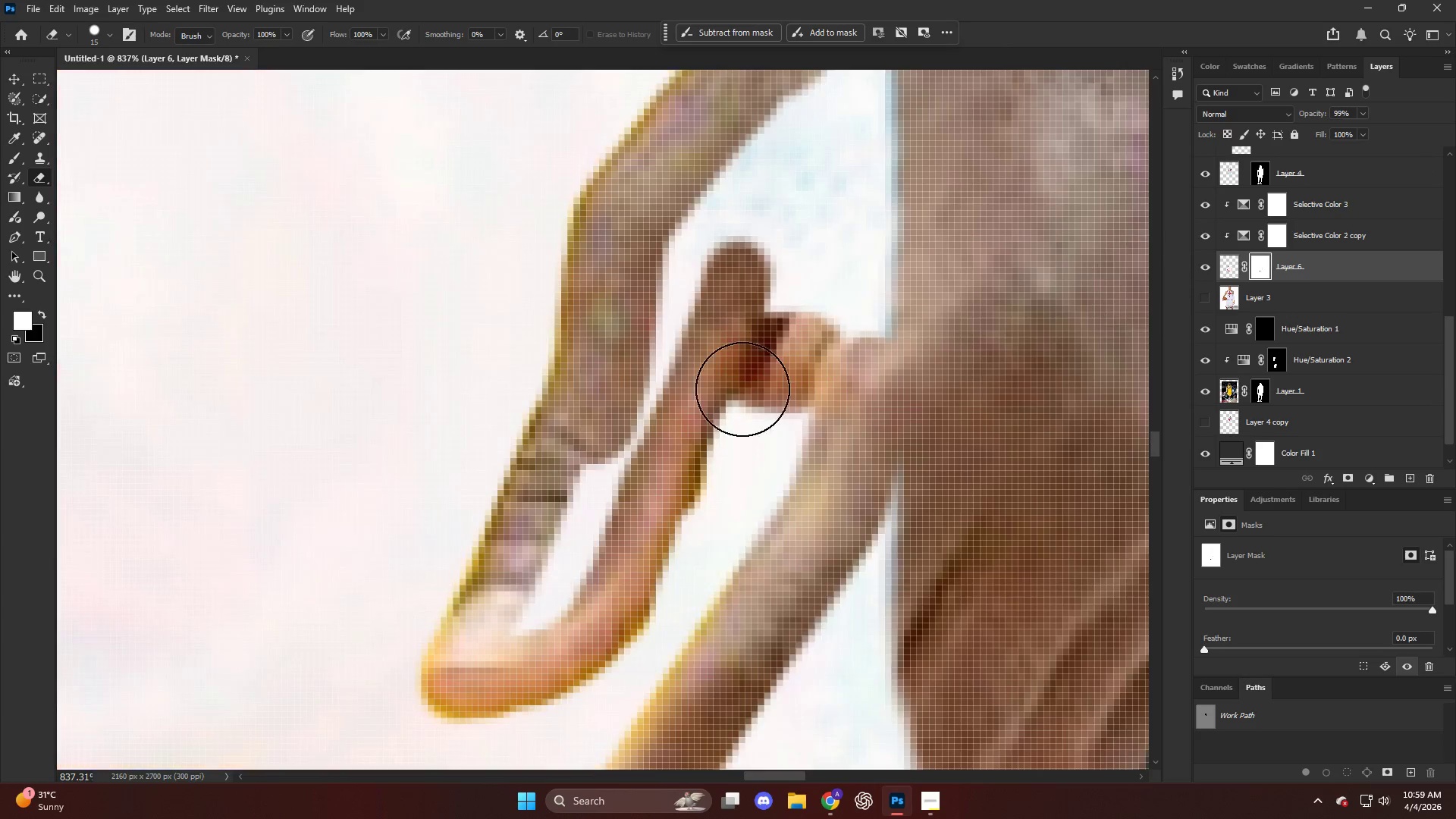 
key(Alt+AltLeft)
 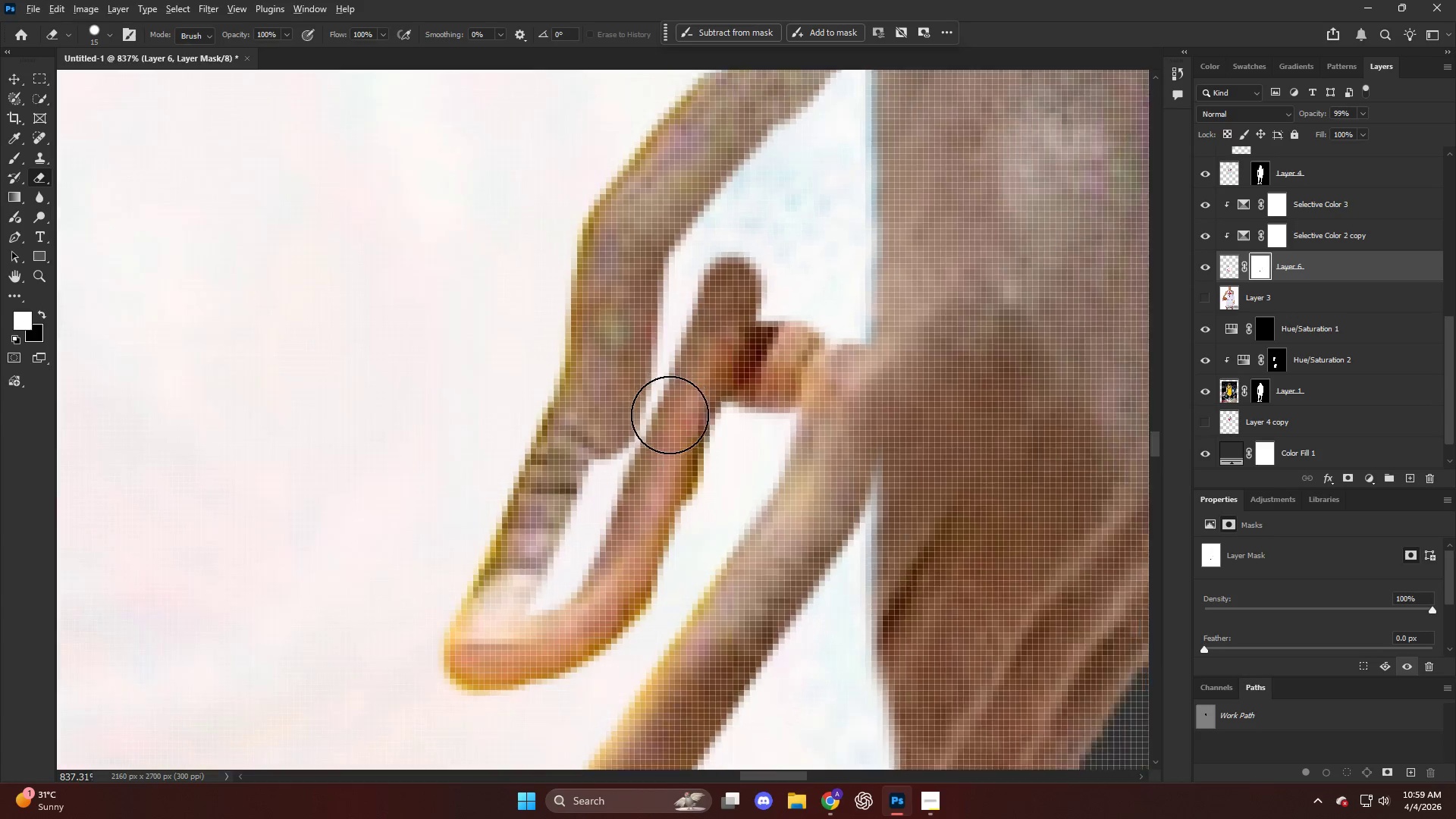 
scroll: coordinate [668, 416], scroll_direction: down, amount: 4.0
 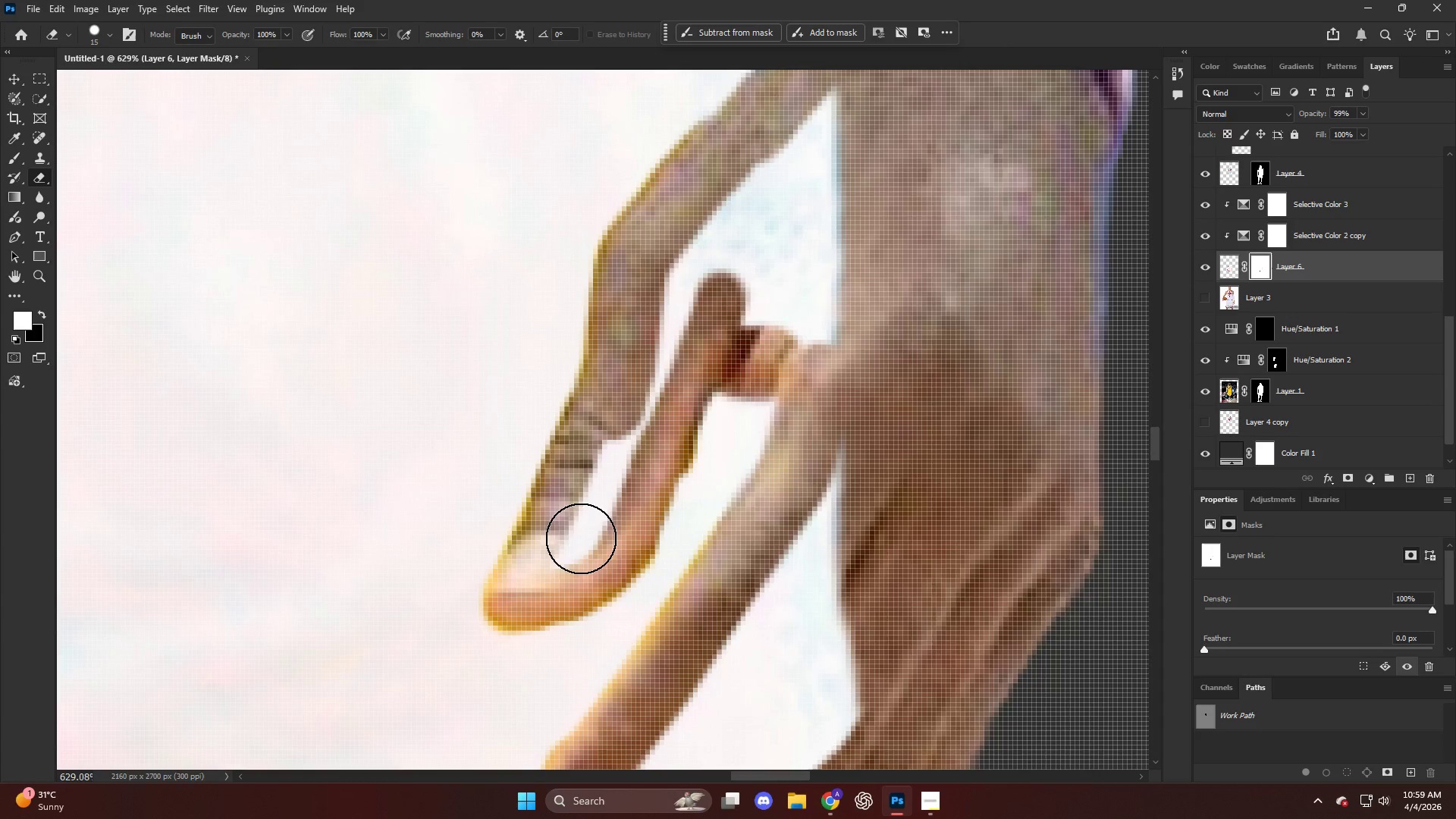 
left_click_drag(start_coordinate=[582, 535], to_coordinate=[827, 201])
 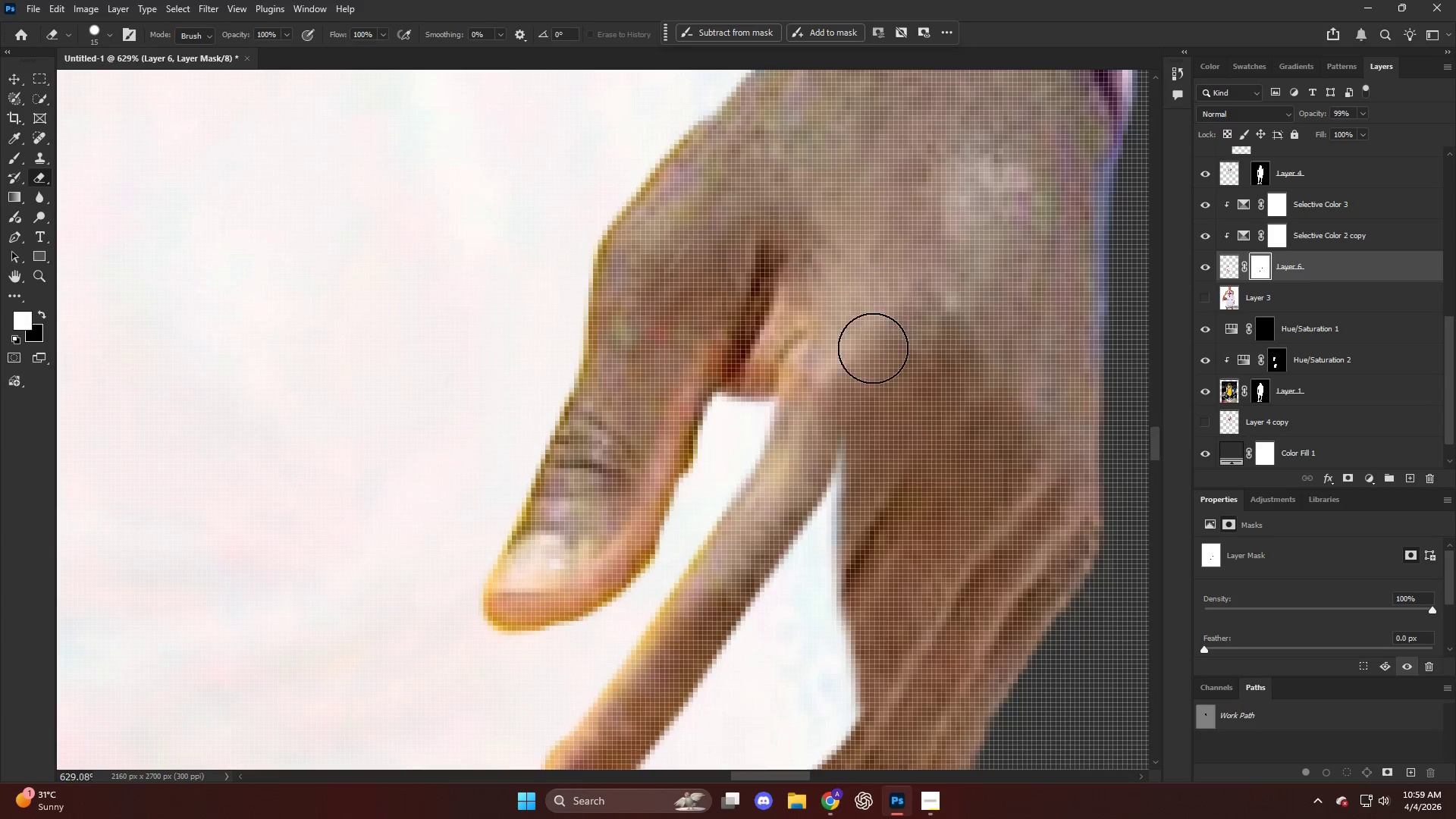 
key(Alt+AltLeft)
 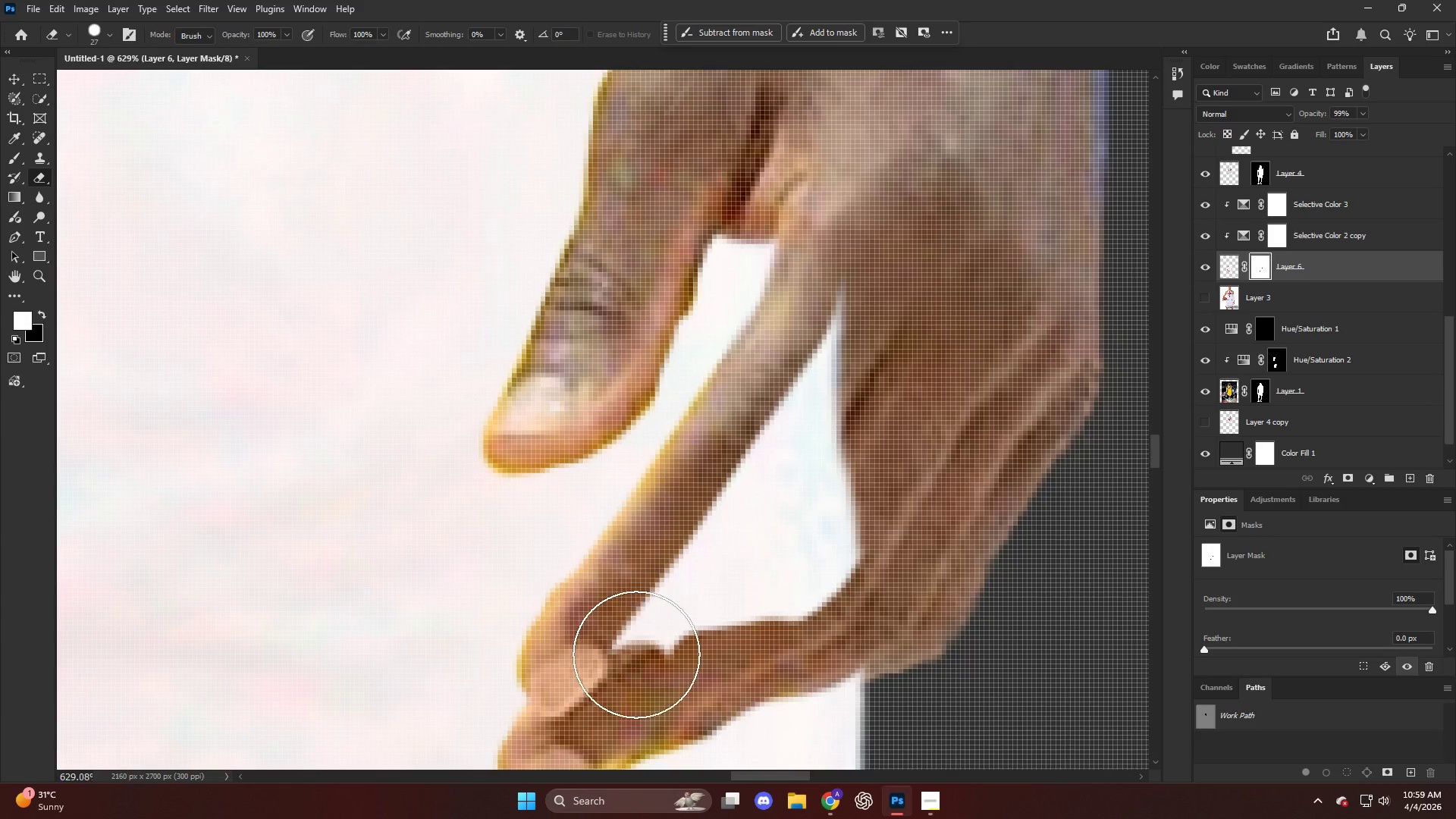 
scroll: coordinate [789, 493], scroll_direction: down, amount: 13.0
 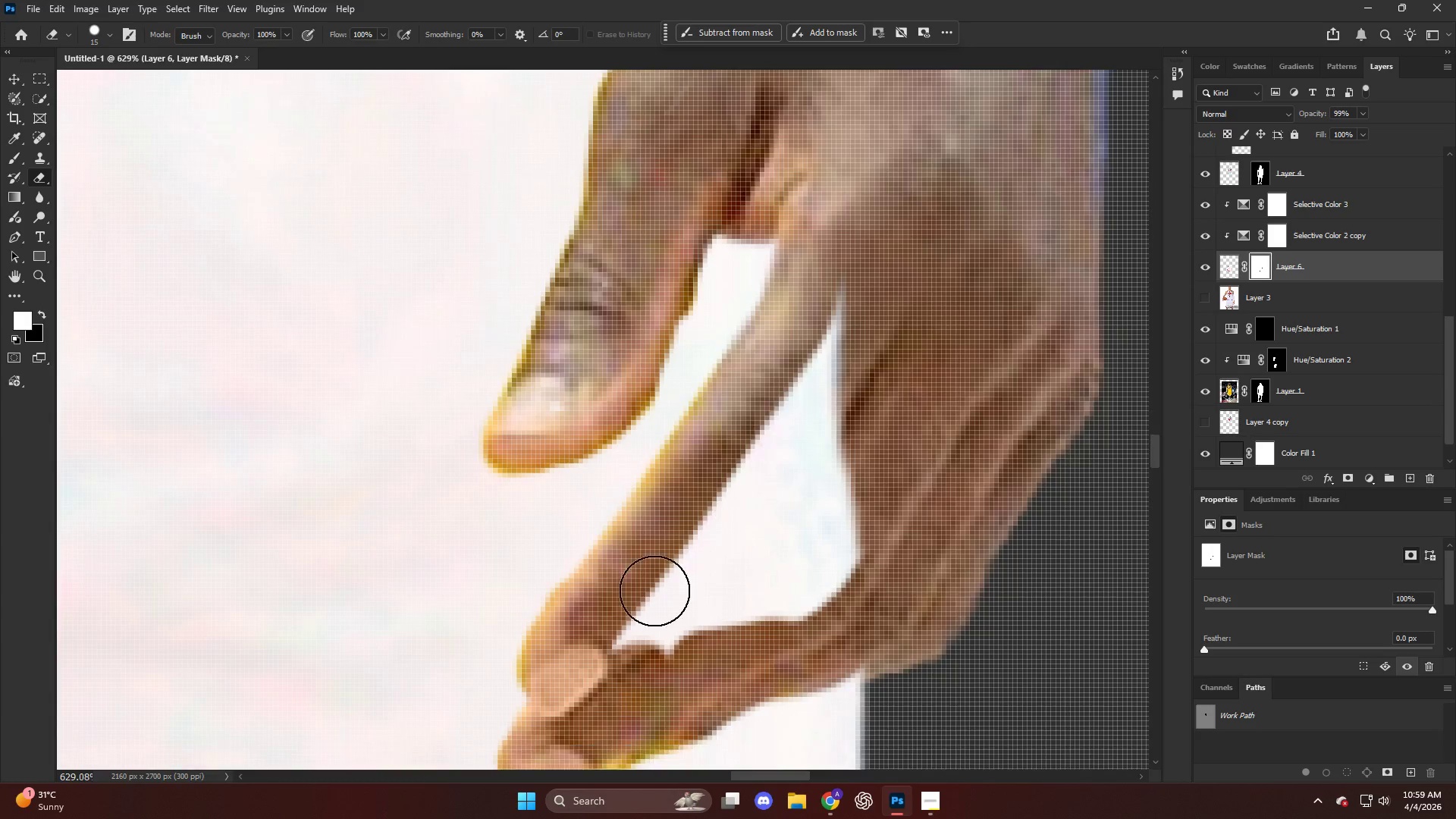 
left_click_drag(start_coordinate=[642, 646], to_coordinate=[856, 297])
 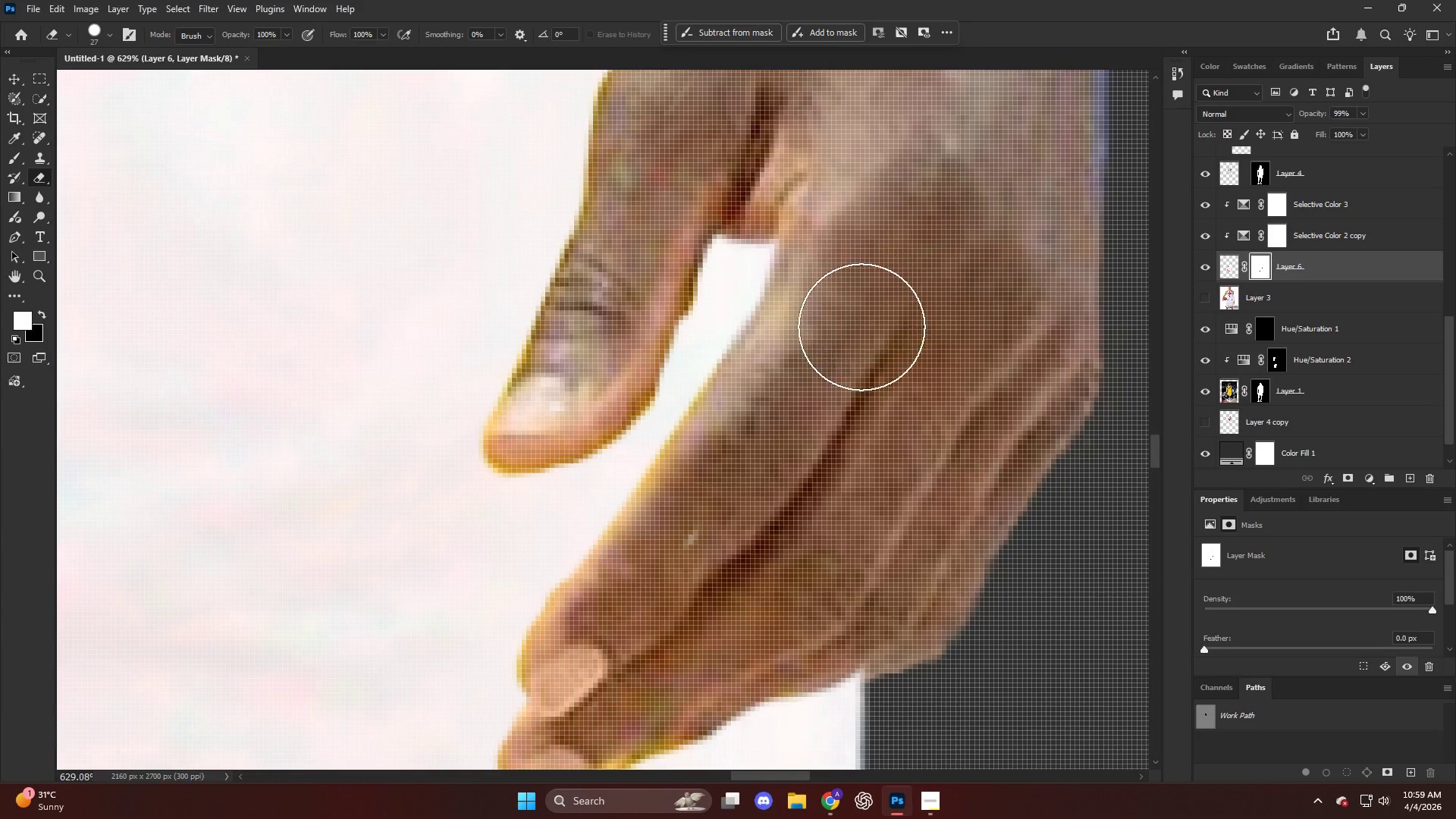 
hold_key(key=AltLeft, duration=0.92)
scroll: coordinate [845, 380], scroll_direction: down, amount: 29.0
 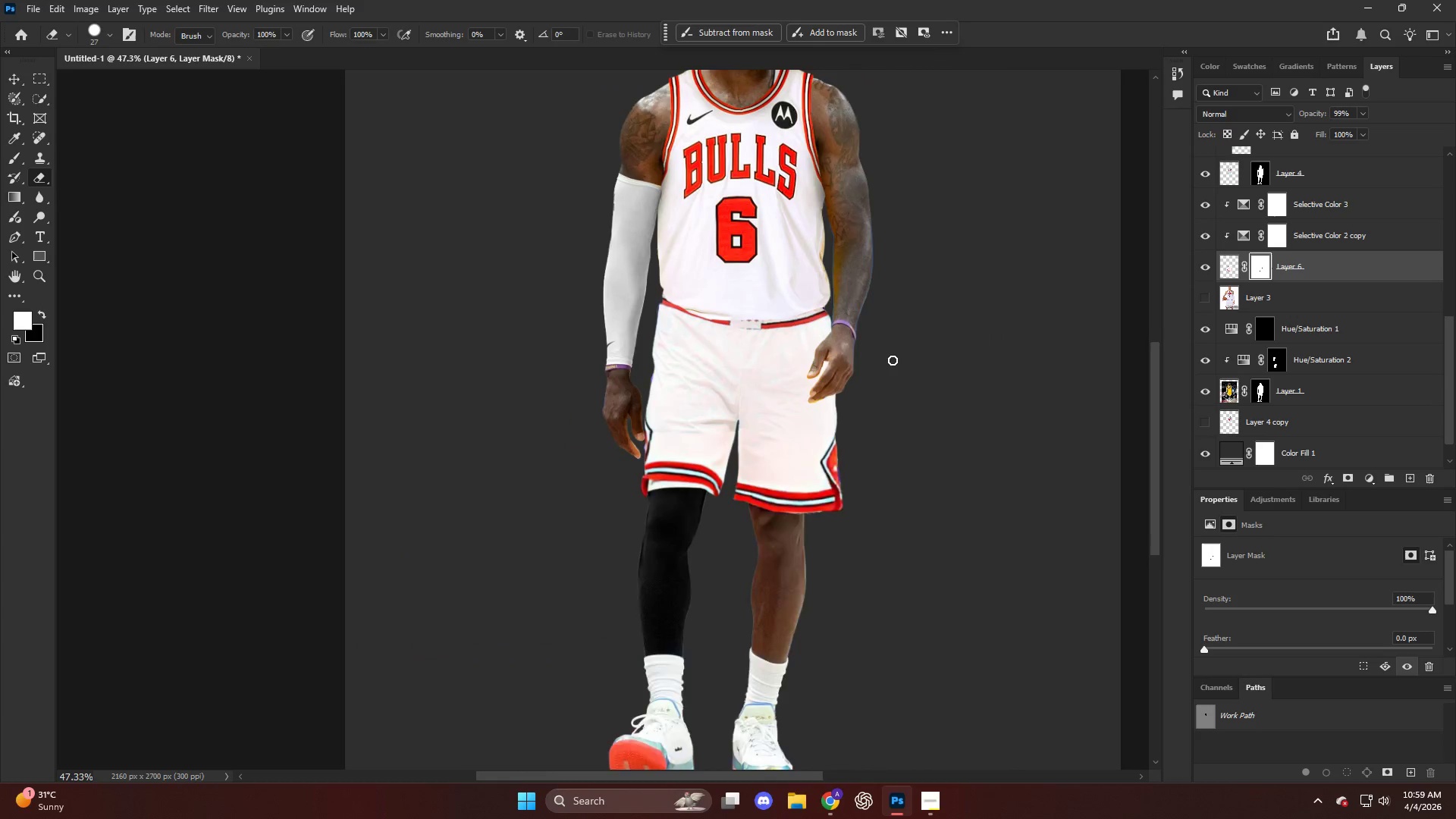 
key(Alt+AltLeft)
 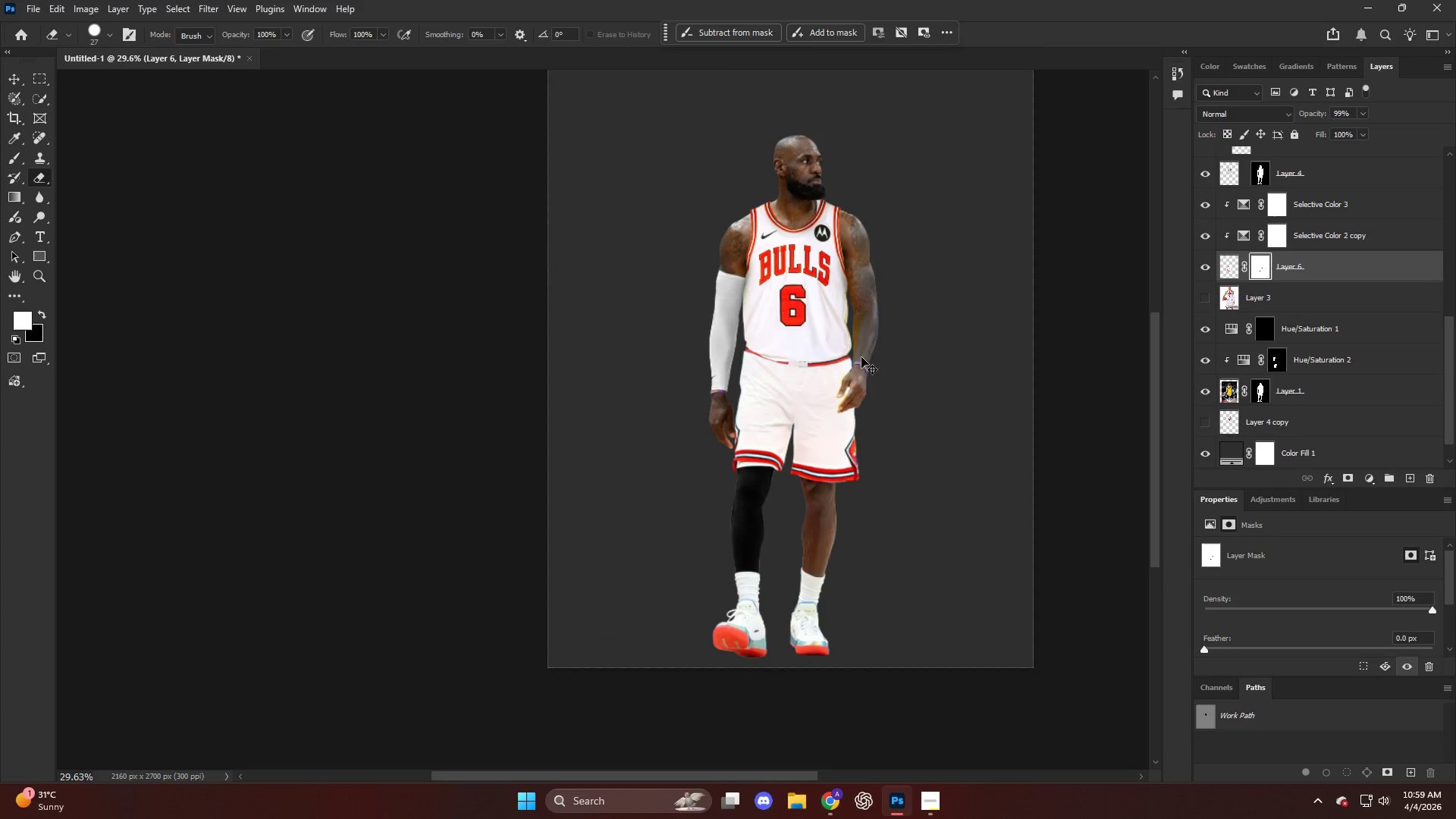 
hold_key(key=ControlLeft, duration=0.42)
scroll: coordinate [858, 353], scroll_direction: down, amount: 7.0
 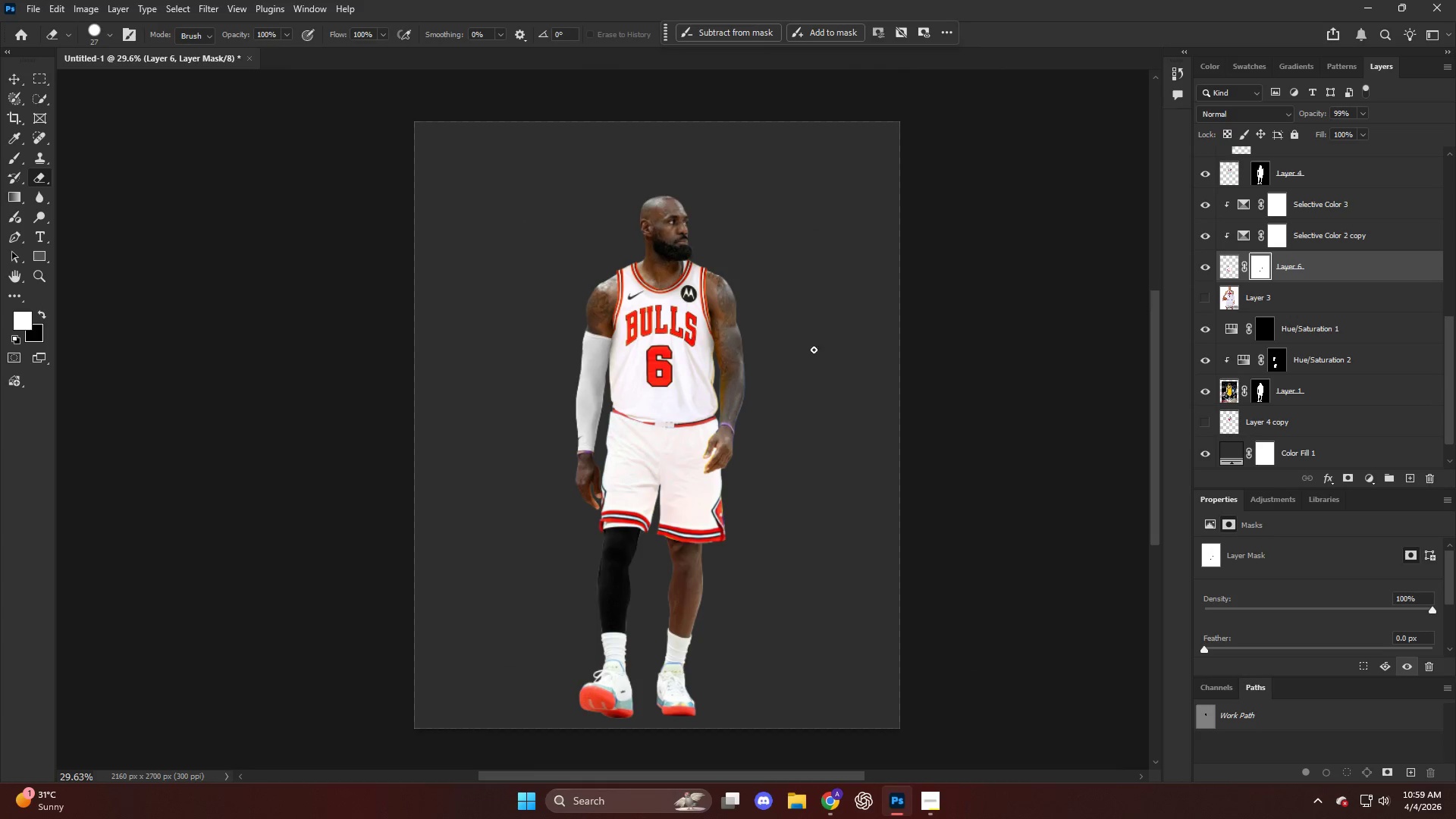 
hold_key(key=AltLeft, duration=0.45)
 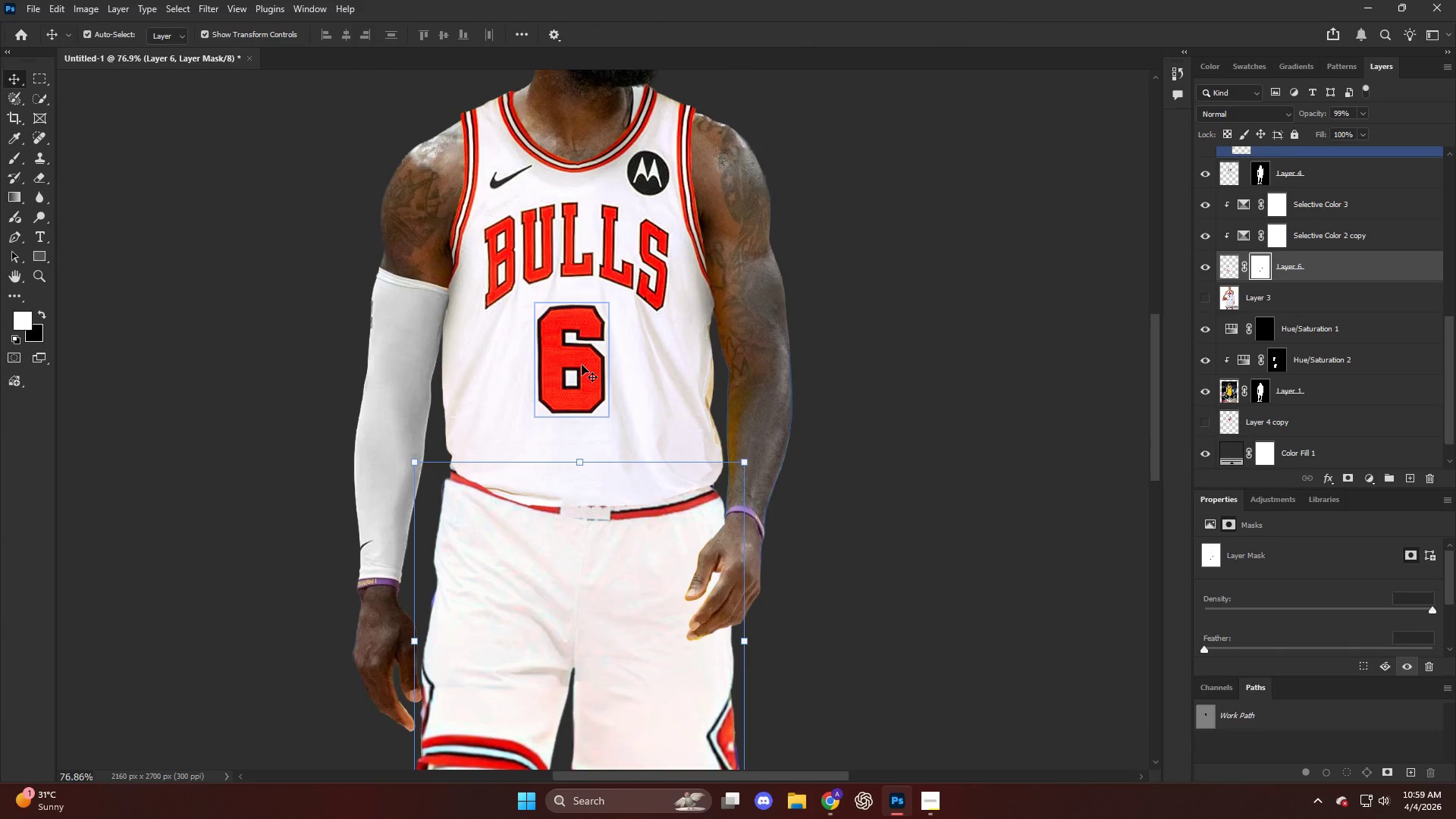 
key(V)
 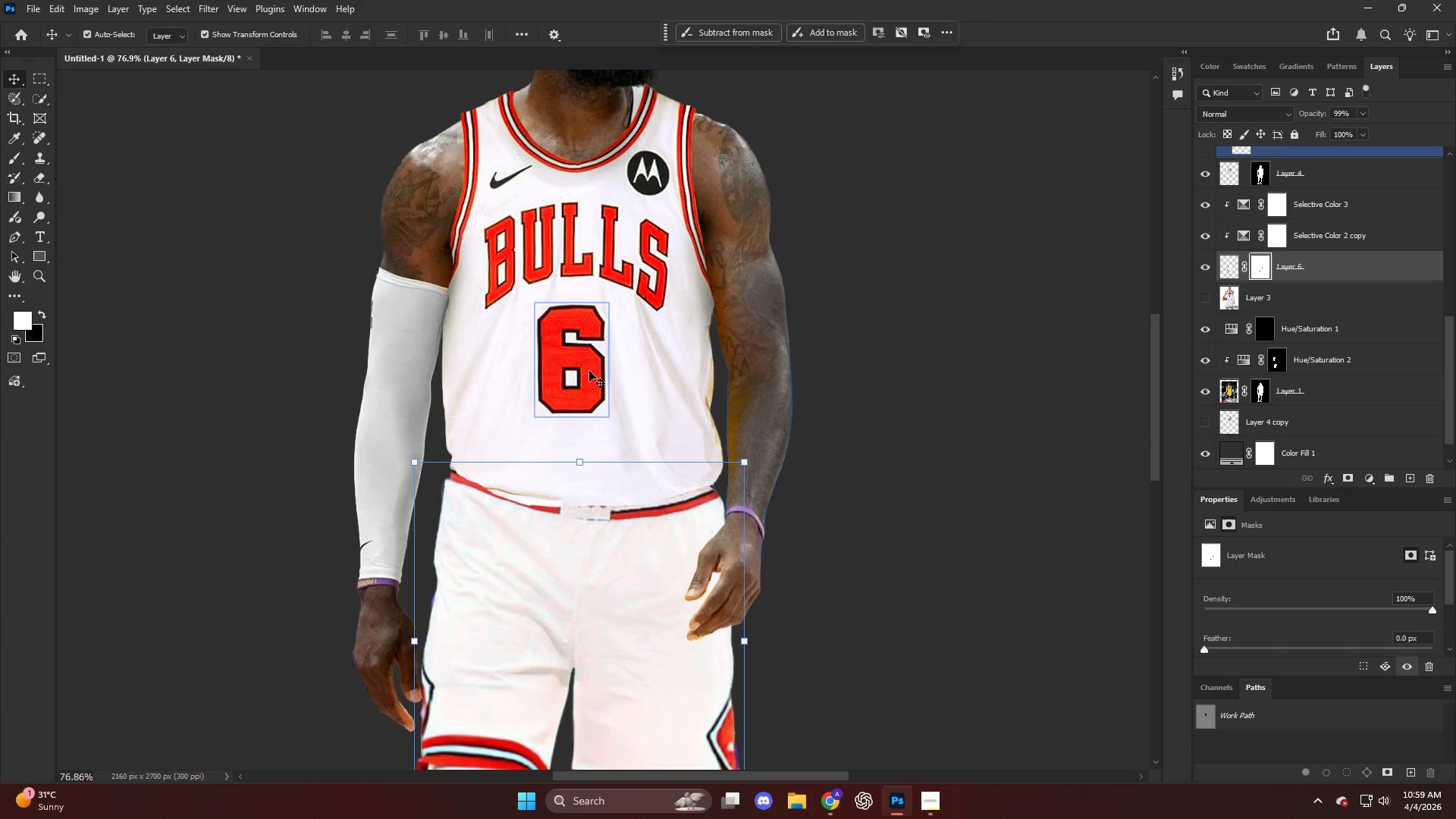 
scroll: coordinate [646, 389], scroll_direction: up, amount: 10.0
 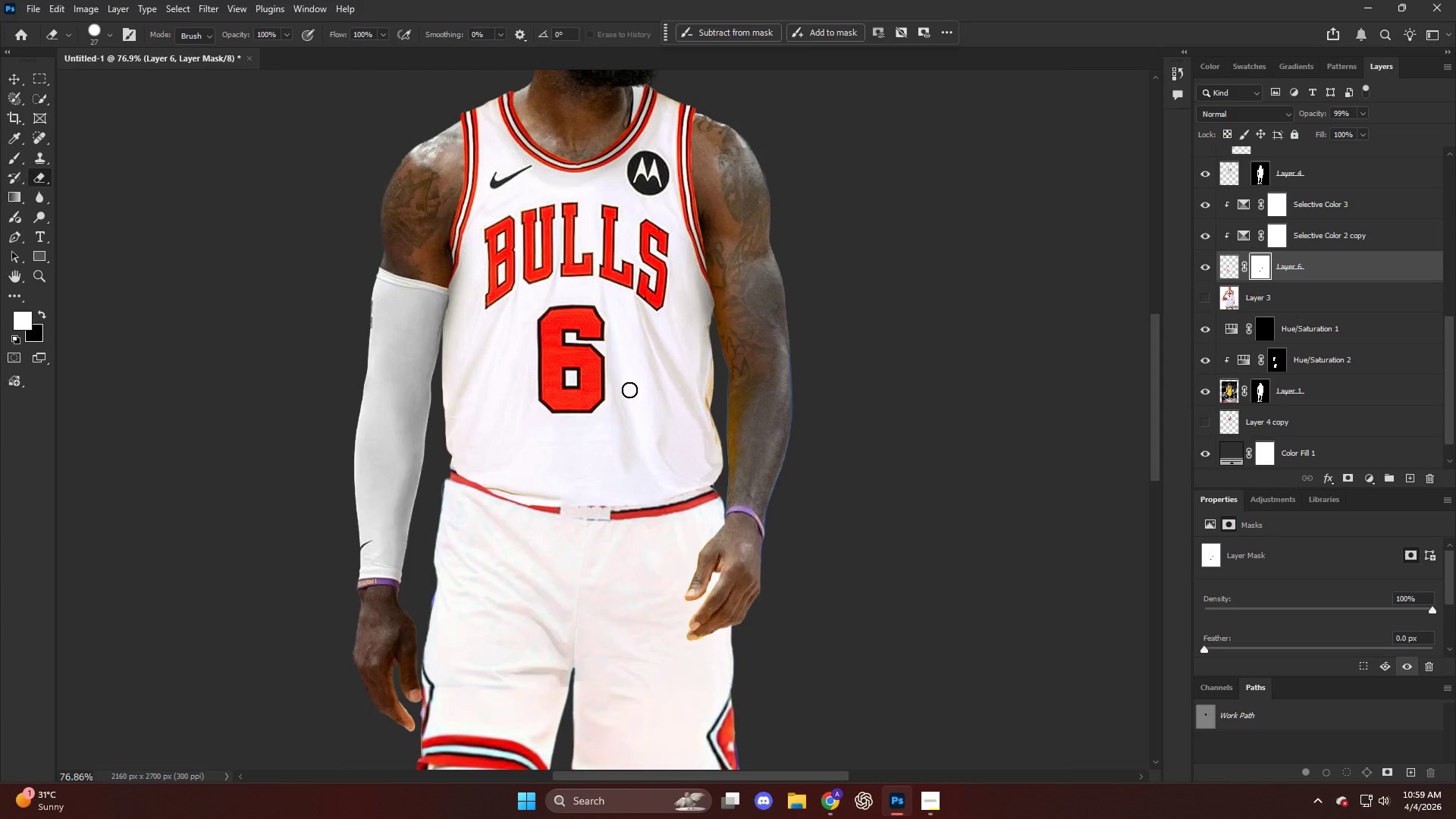 
left_click([582, 365])
 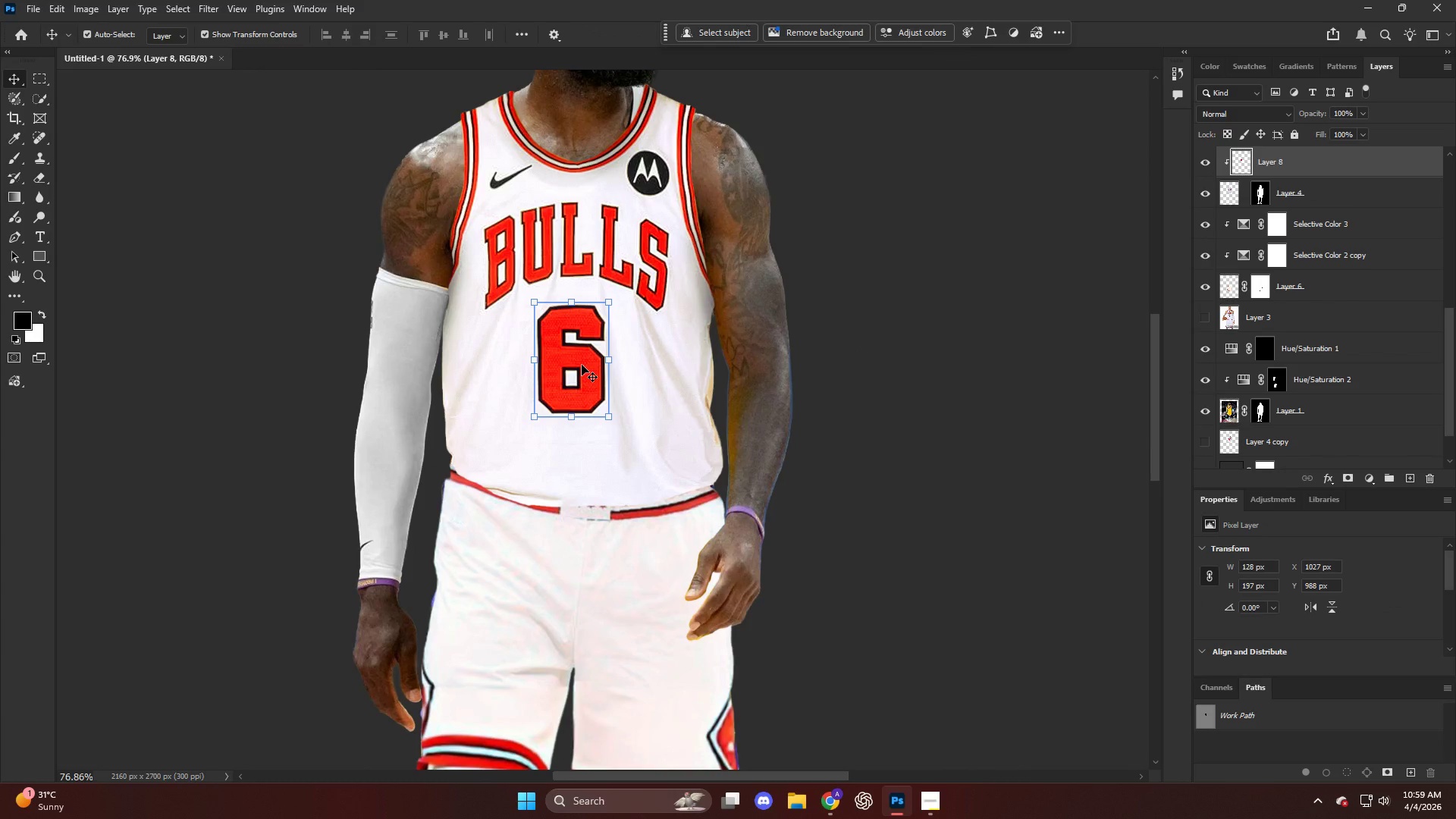 
key(ArrowRight)
 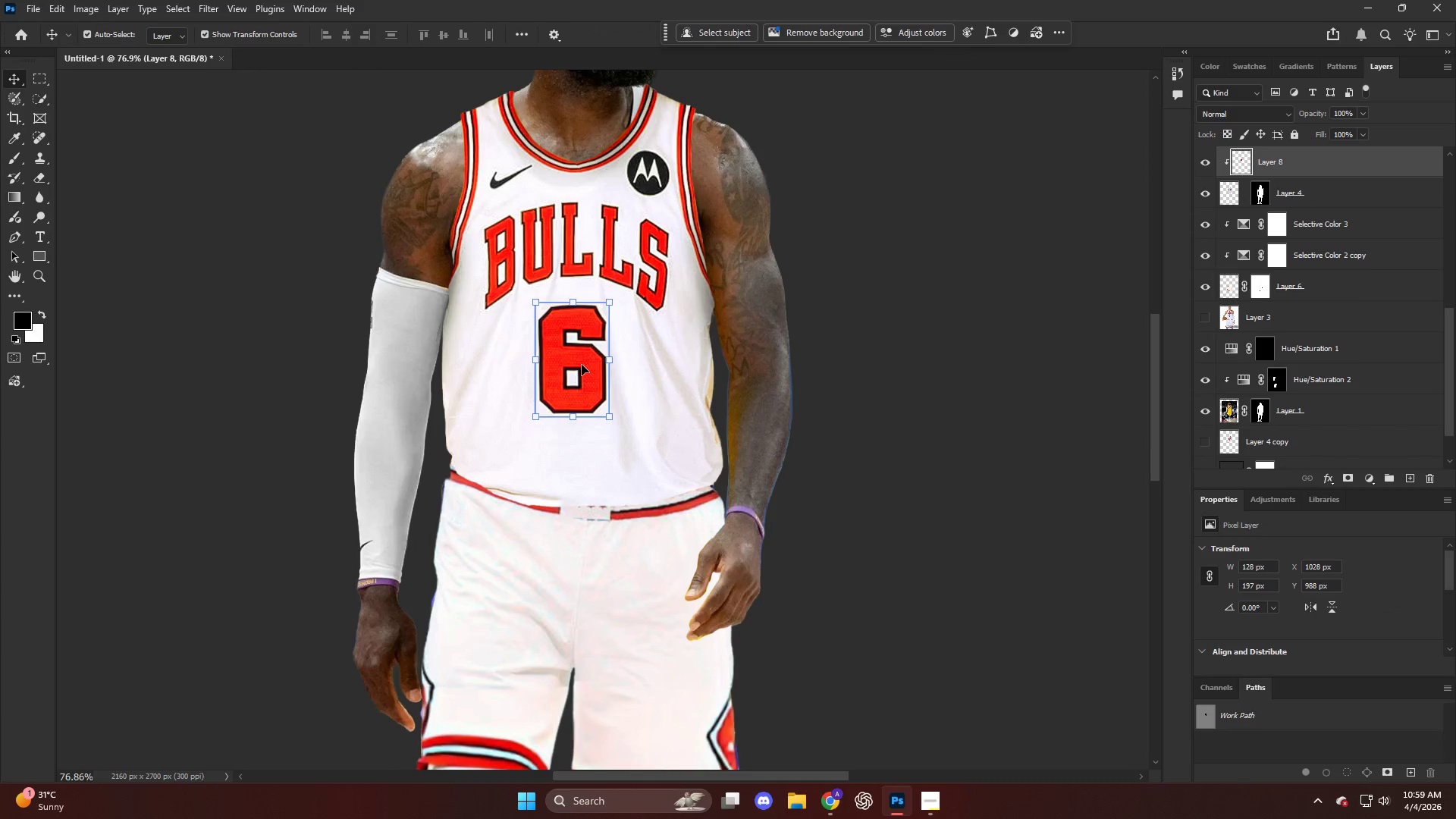 
key(ArrowRight)
 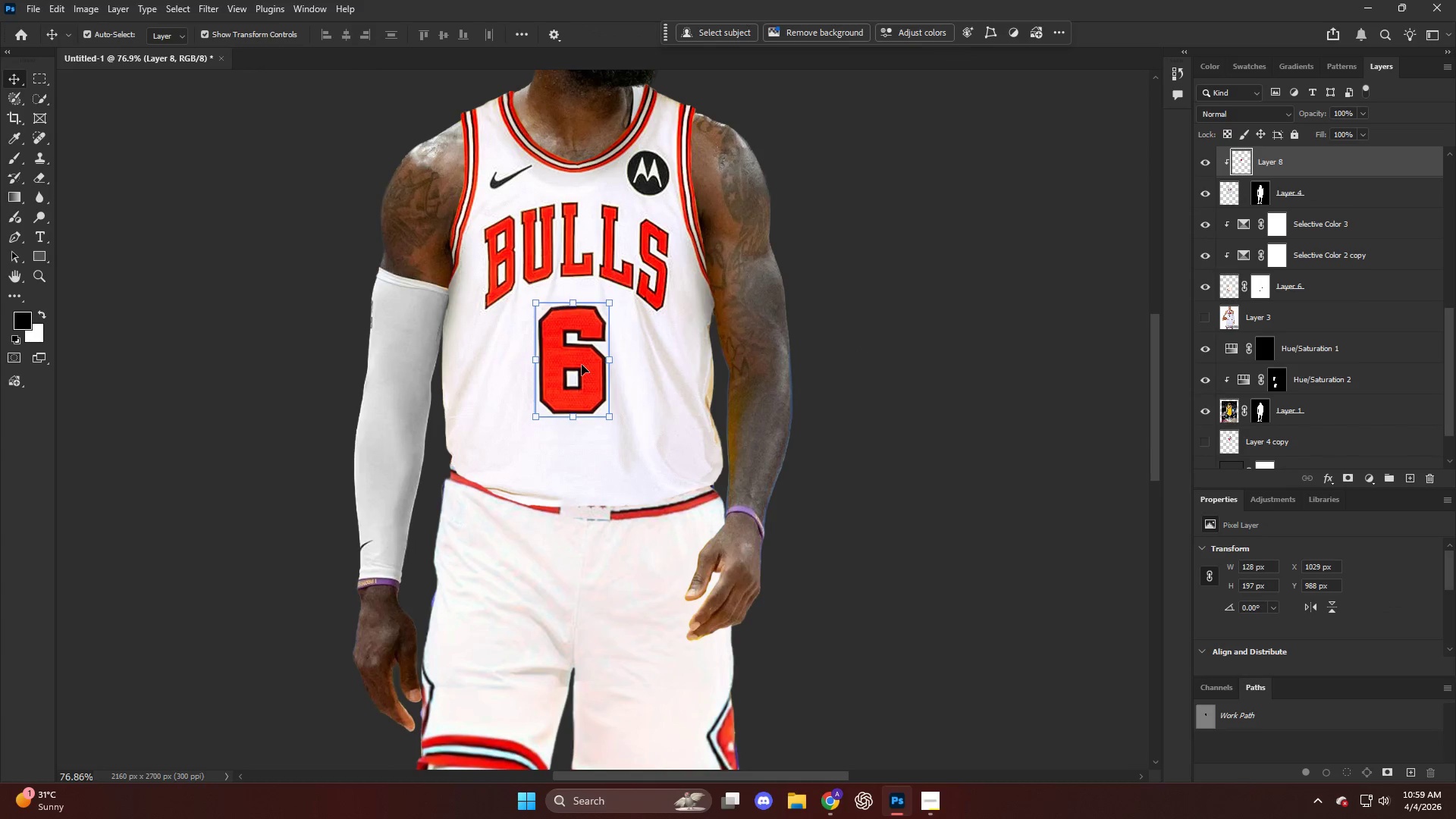 
key(ArrowDown)
 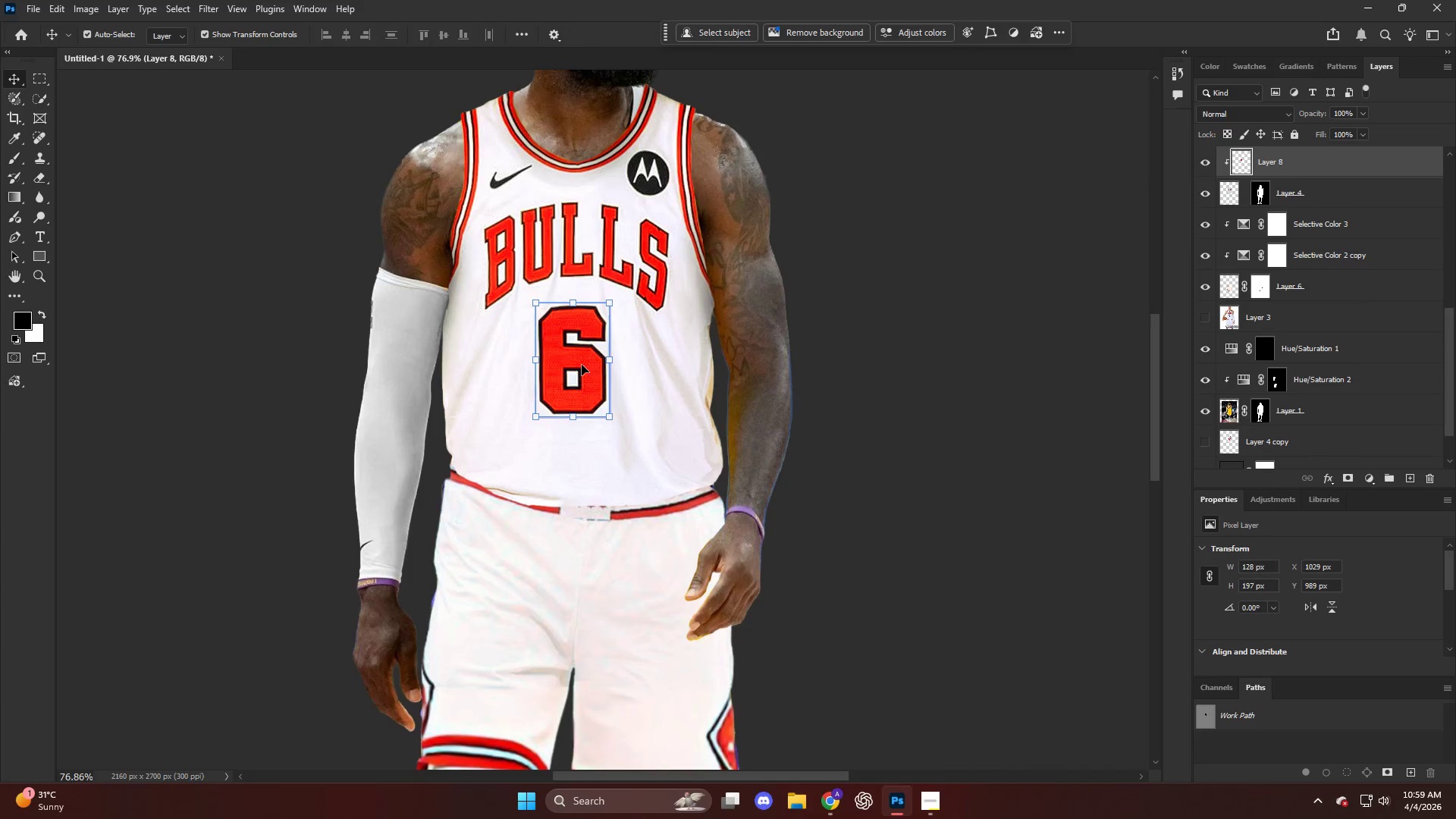 
key(ArrowRight)
 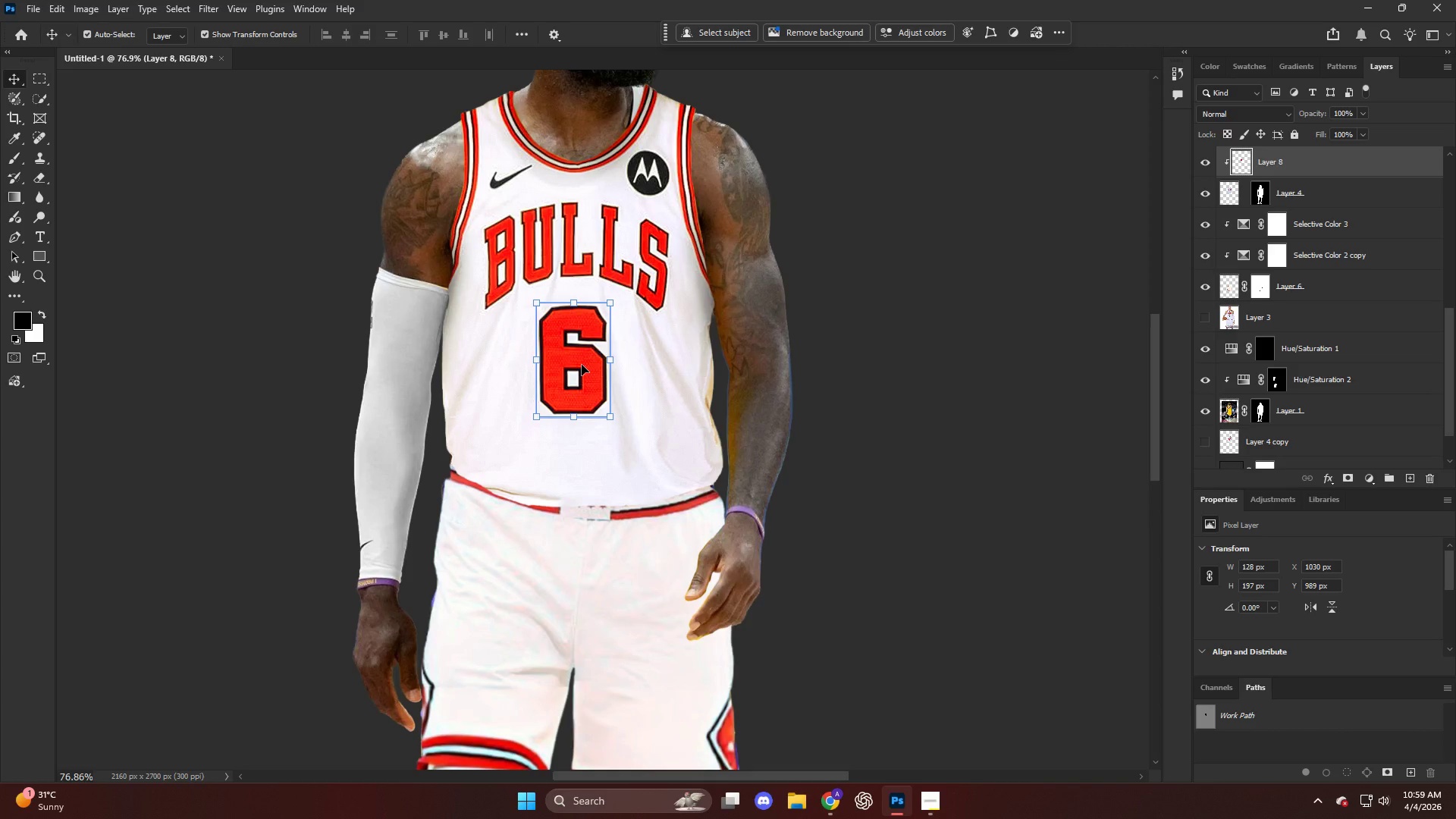 
key(ArrowRight)
 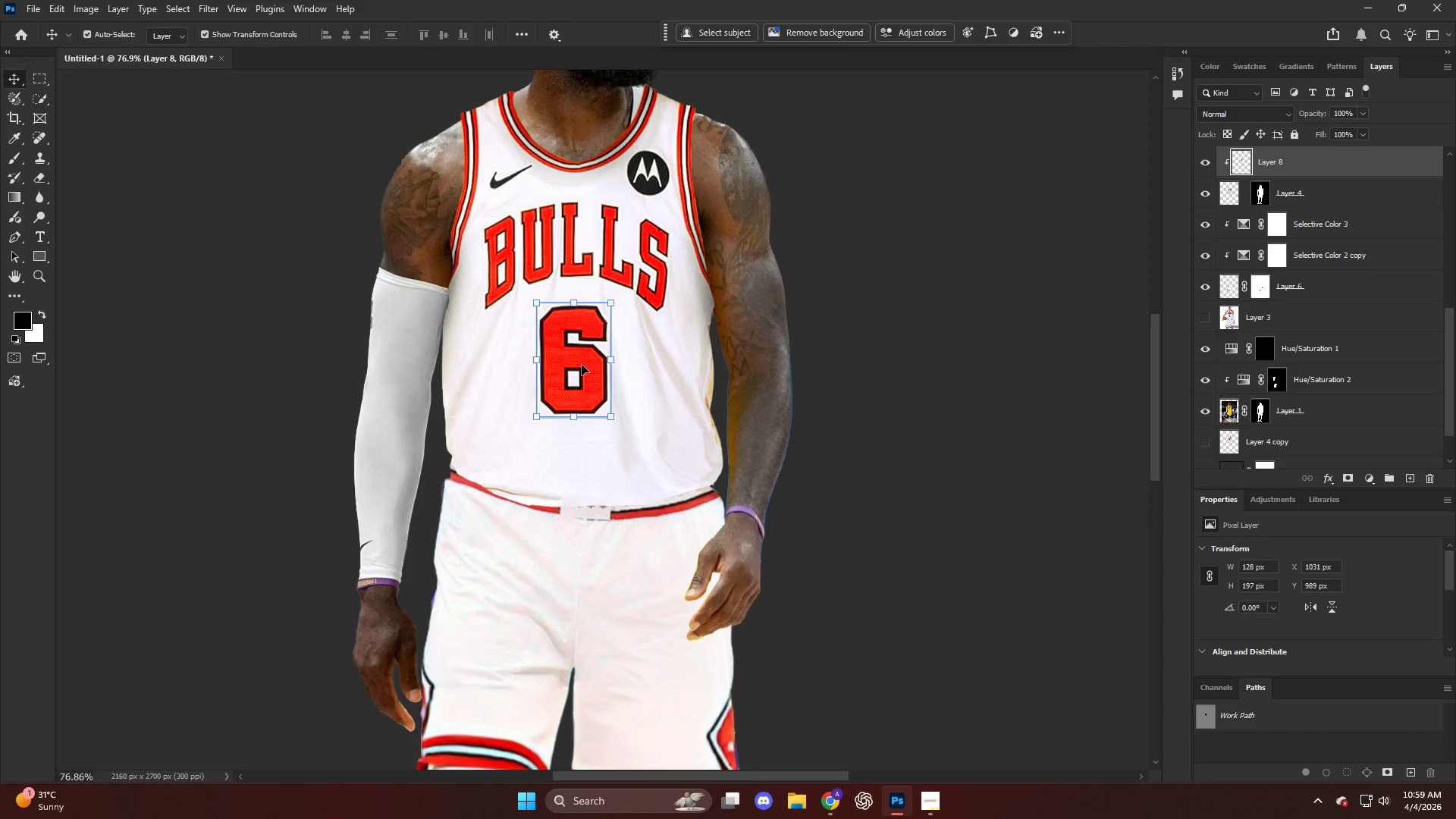 
key(ArrowRight)
 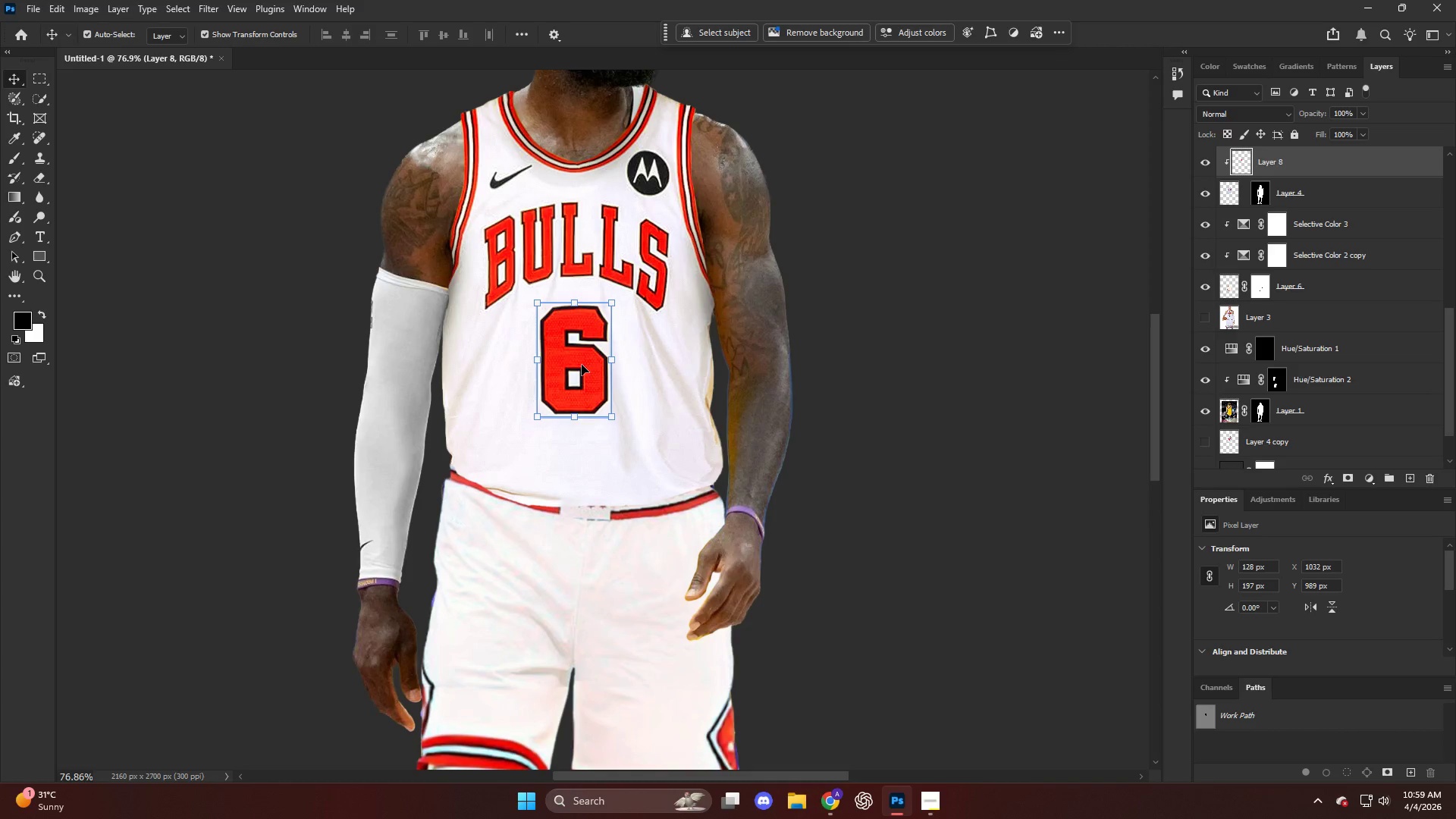 
key(ArrowRight)
 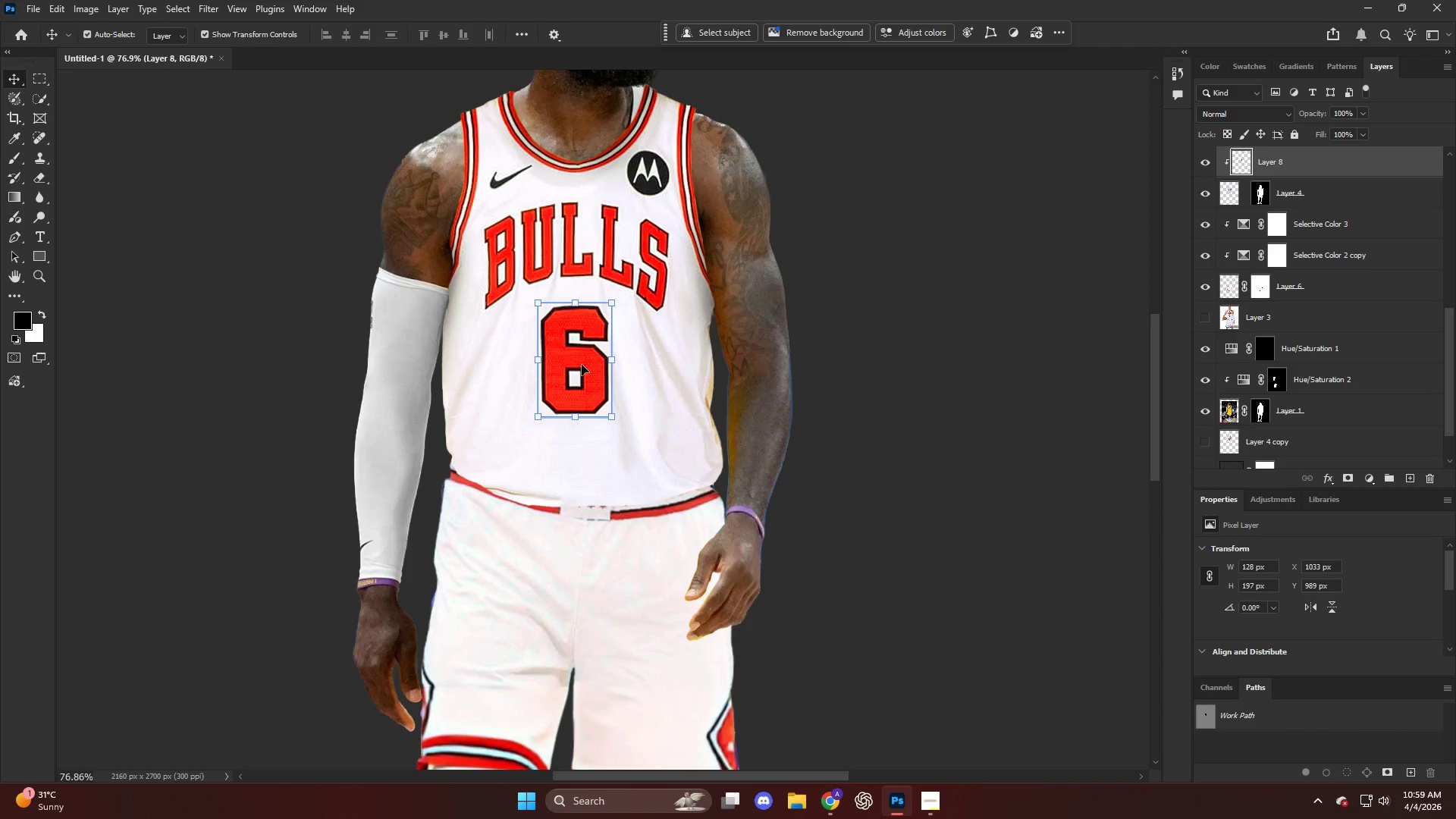 
key(ArrowUp)
 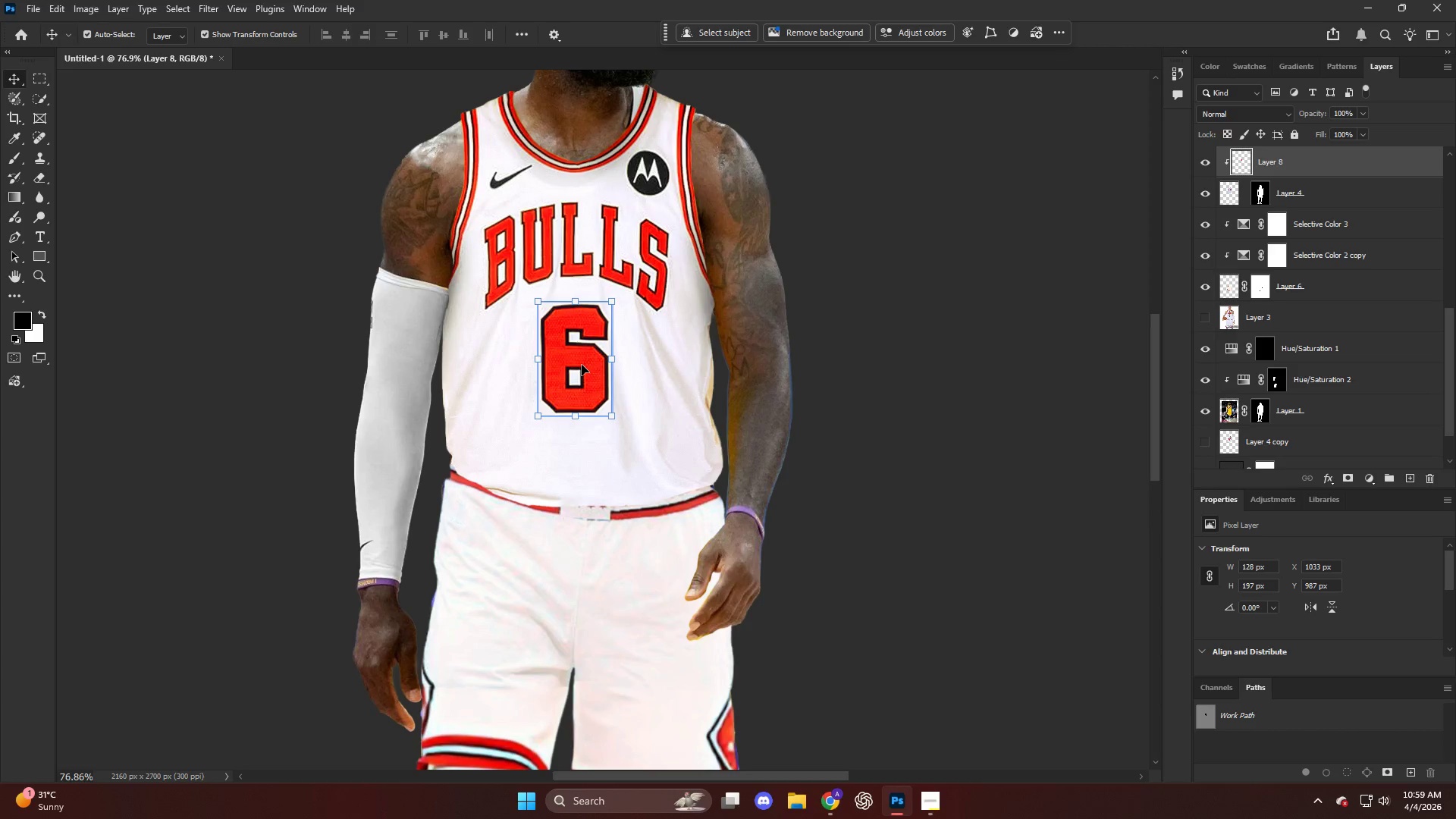 
key(NumpadEnter)
 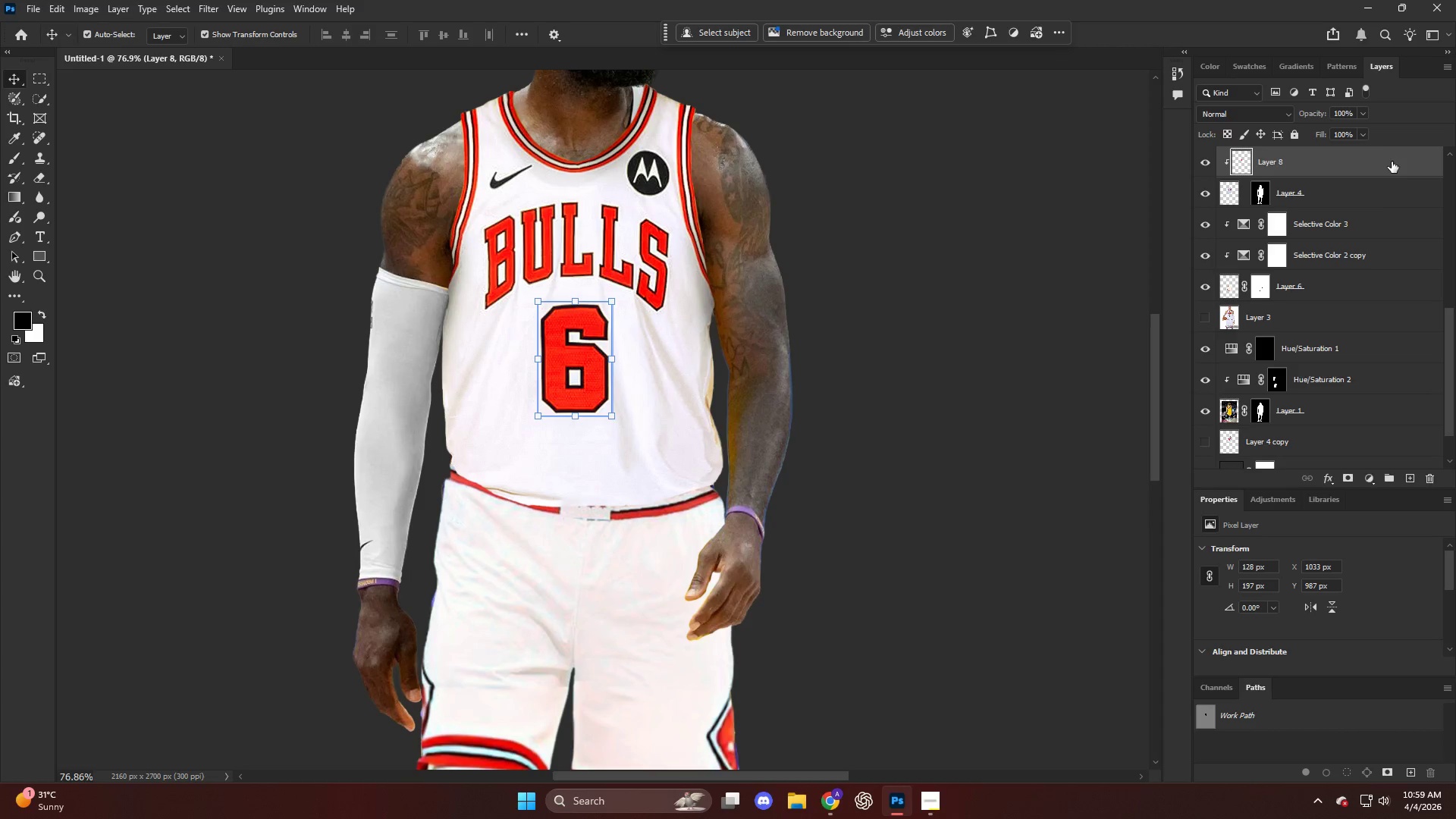 
key(Alt+AltLeft)
 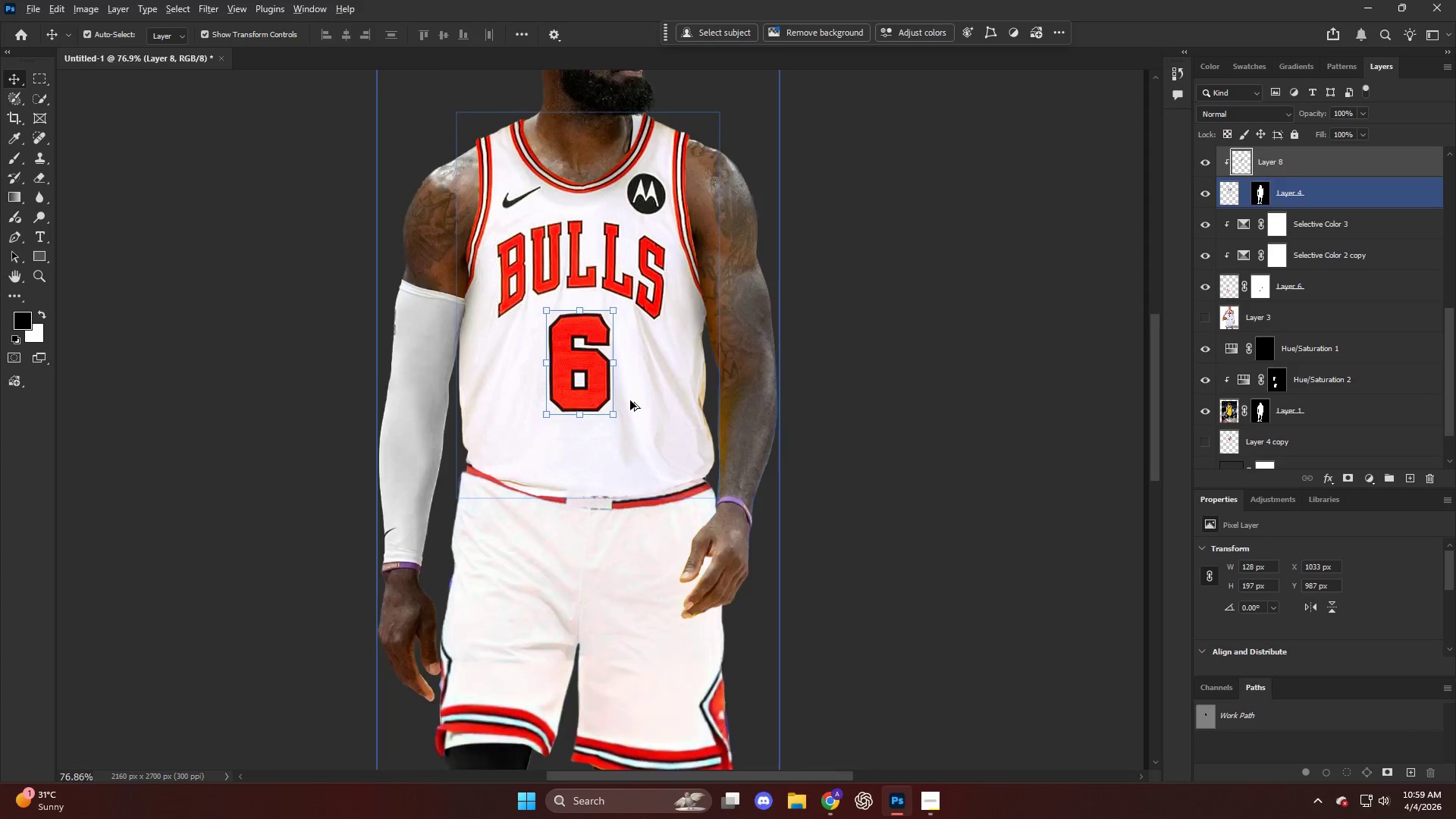 
scroll: coordinate [689, 368], scroll_direction: down, amount: 2.0
 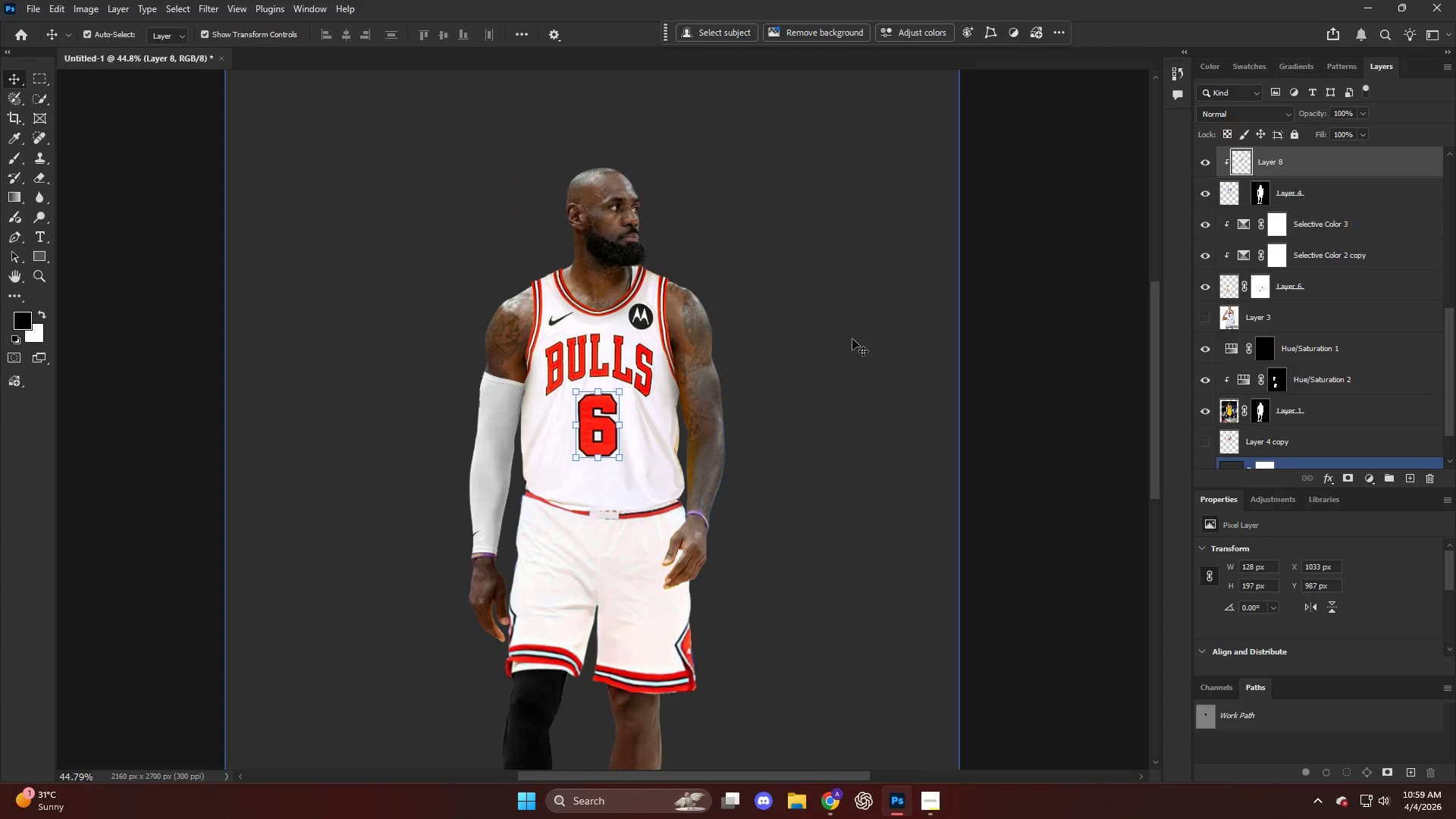 
key(Alt+AltLeft)
 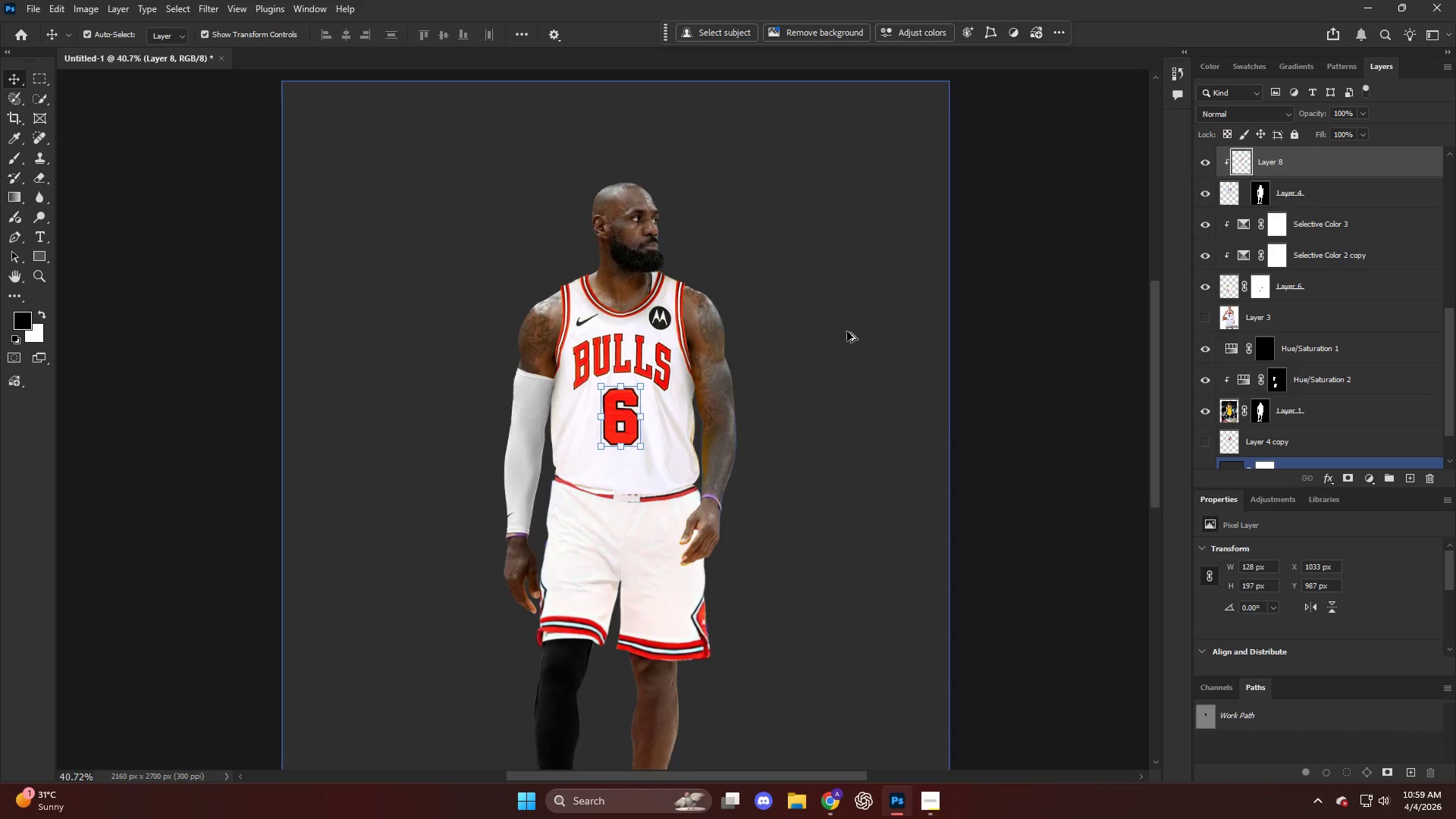 
scroll: coordinate [847, 331], scroll_direction: down, amount: 3.0
 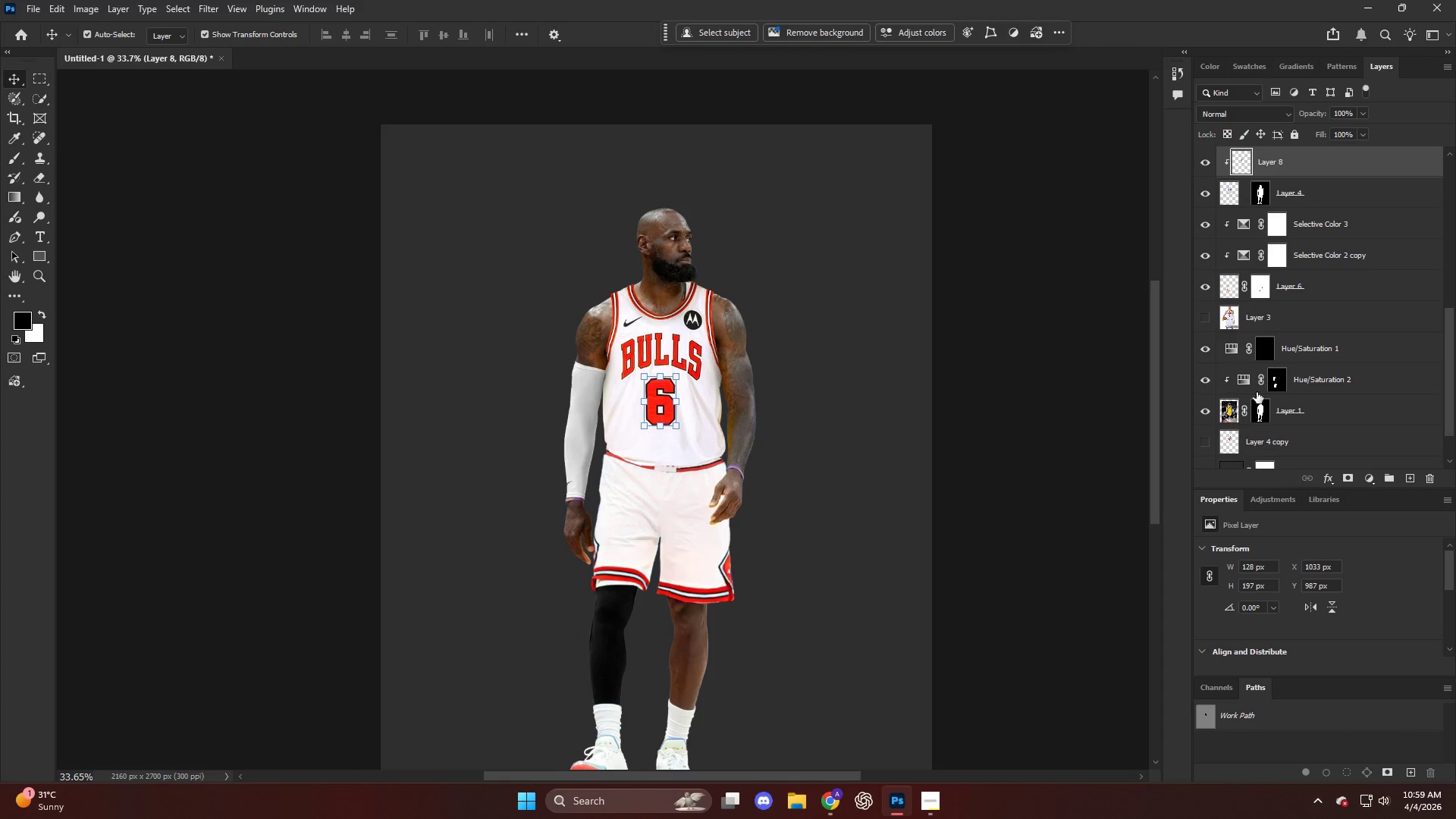 
left_click([1250, 346])
 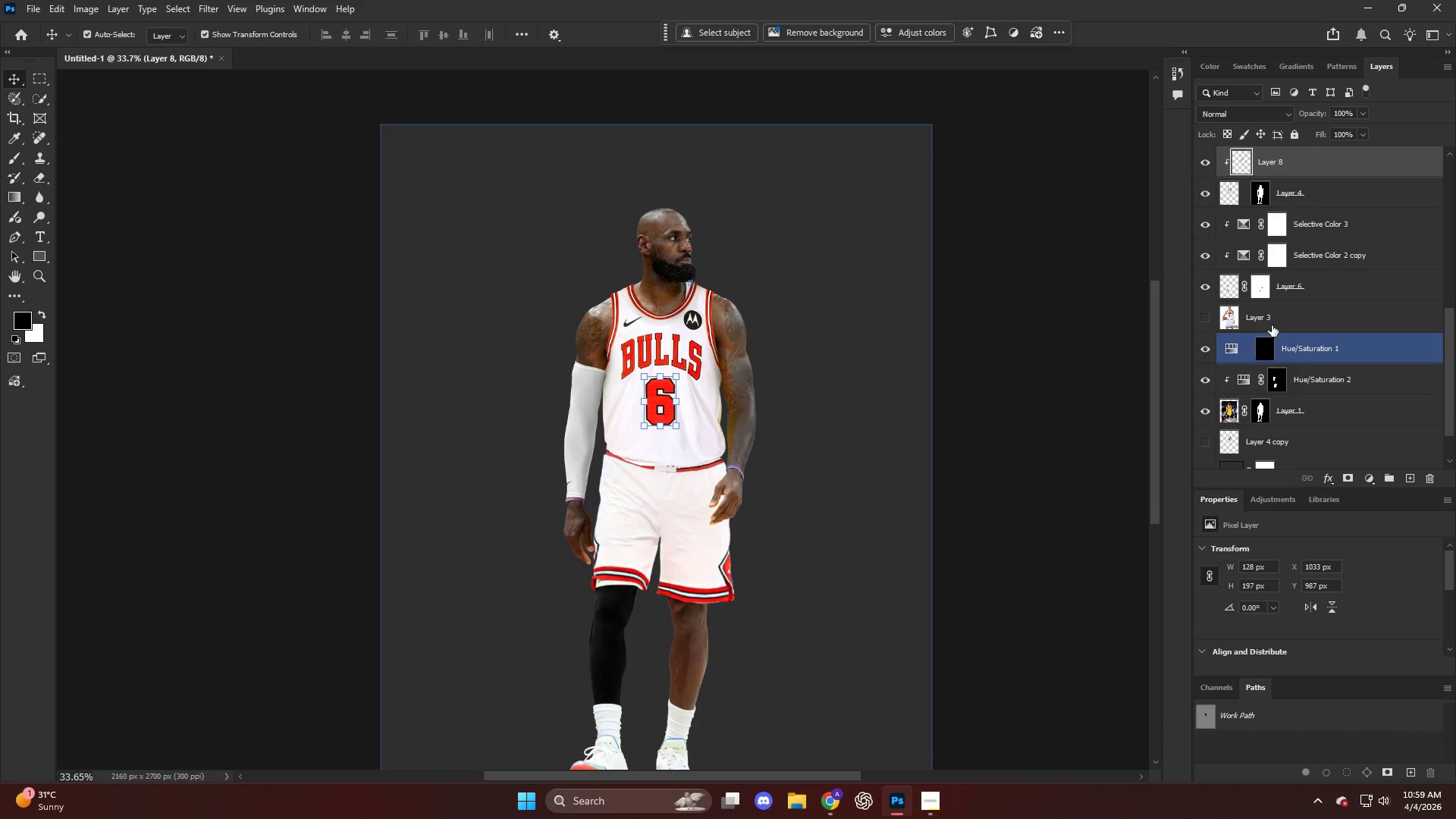 
left_click([1379, 271])